 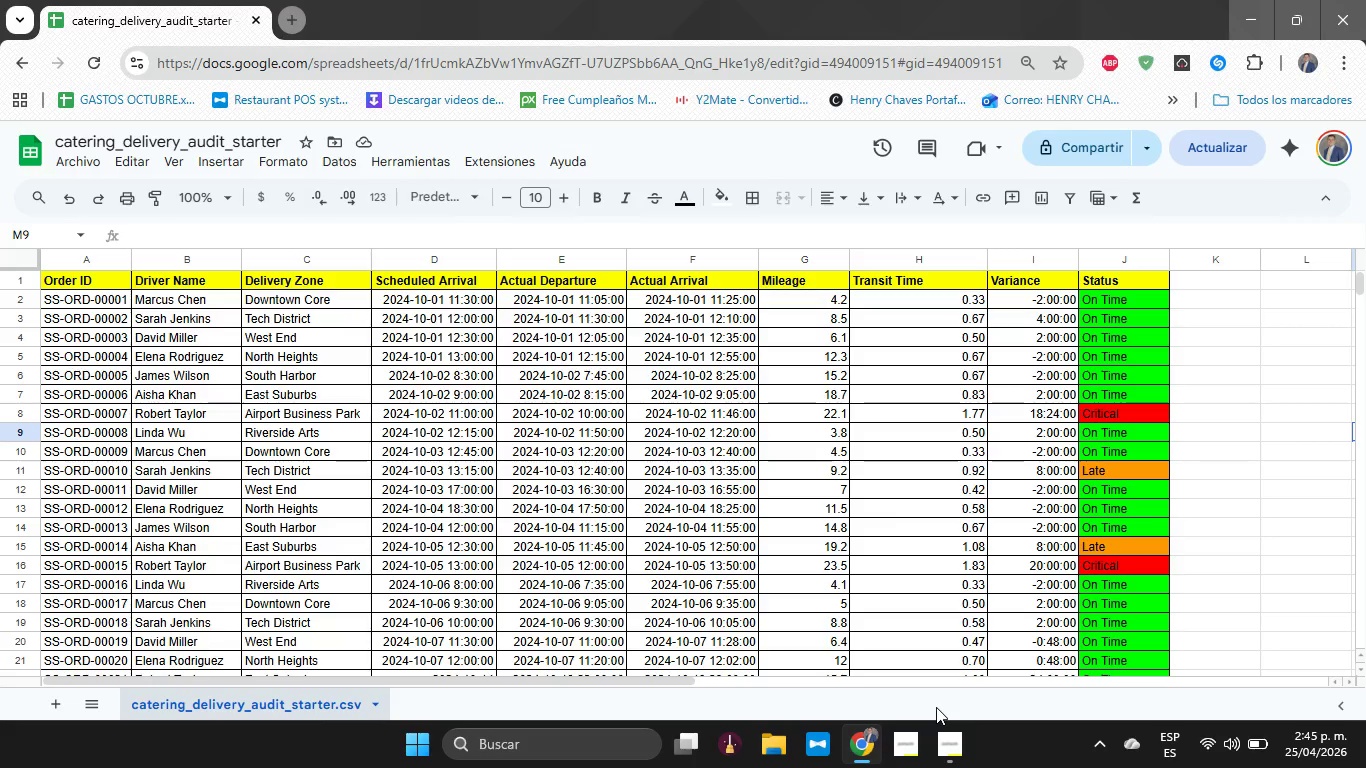 
left_click([800, 334])
 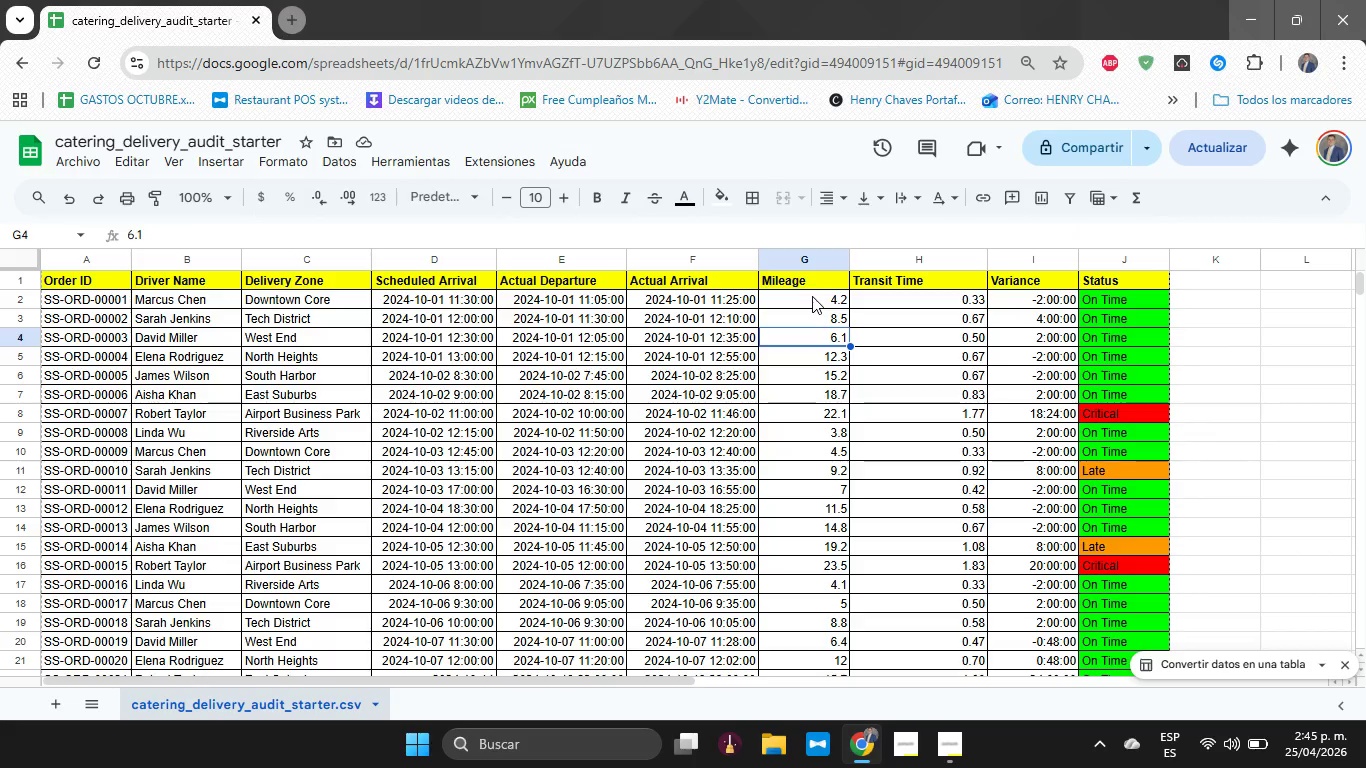 
left_click([812, 296])
 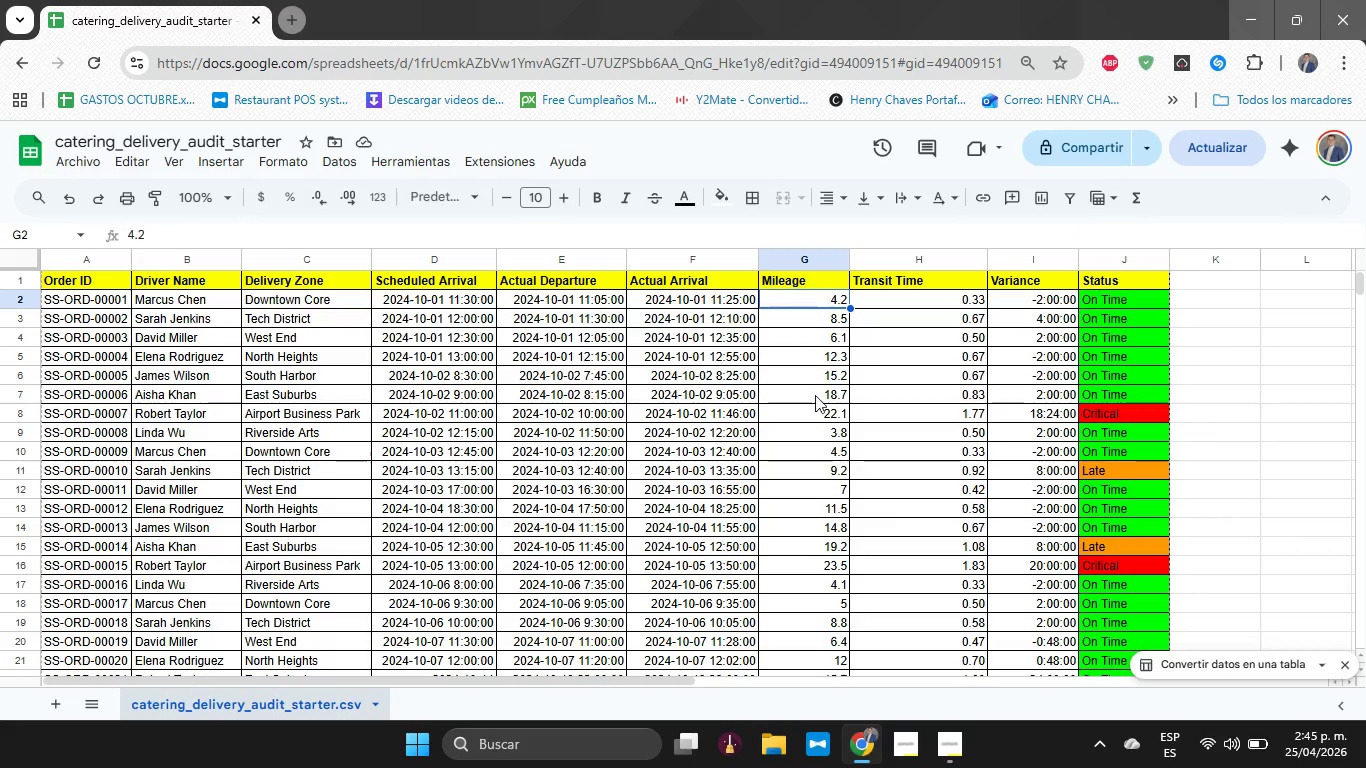 
left_click([815, 397])
 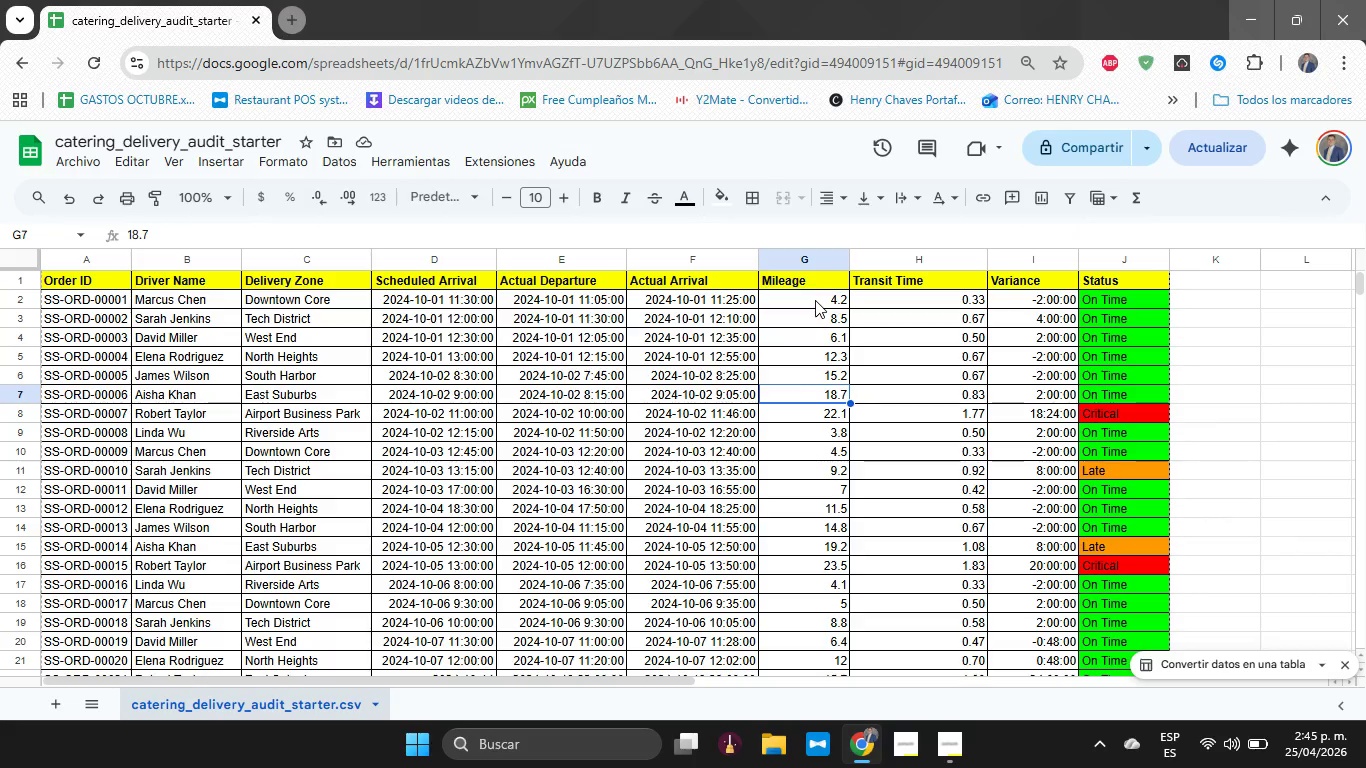 
left_click_drag(start_coordinate=[815, 300], to_coordinate=[815, 317])
 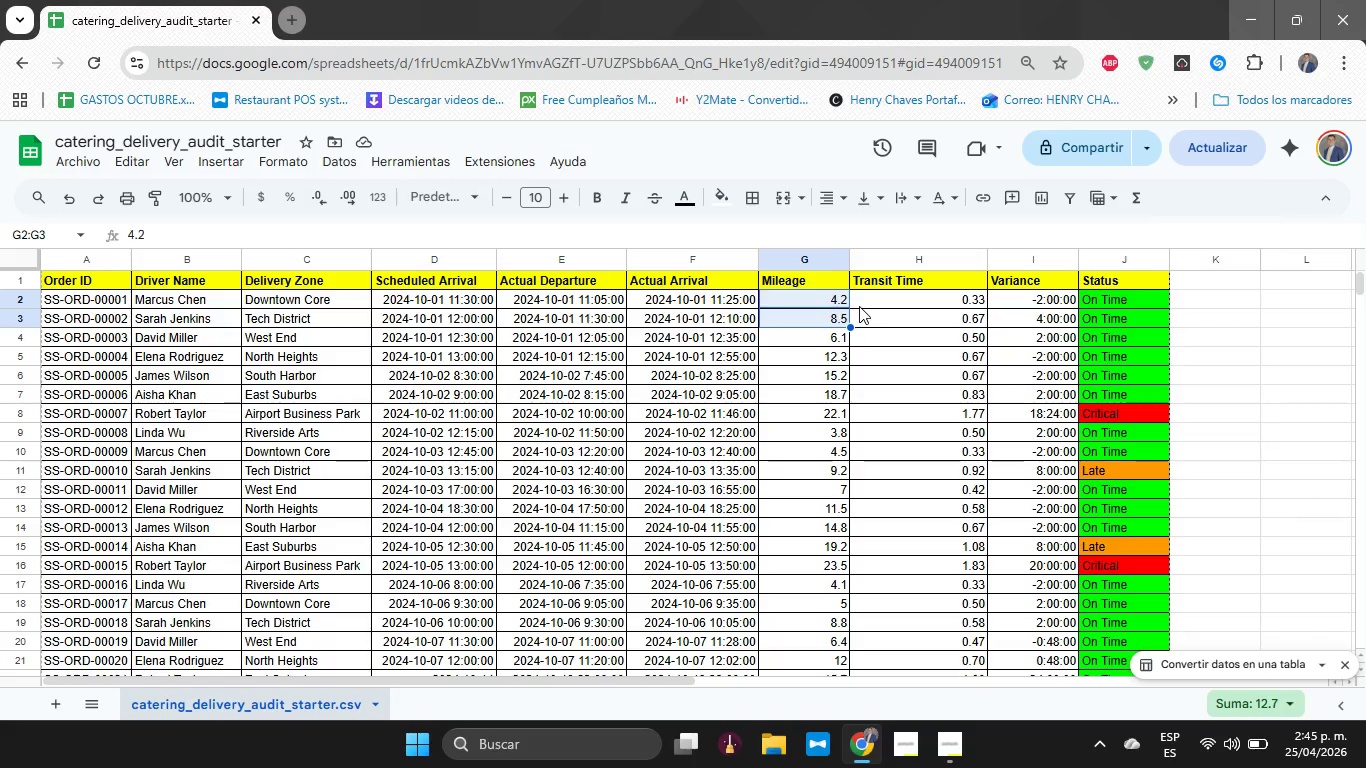 
left_click([859, 306])
 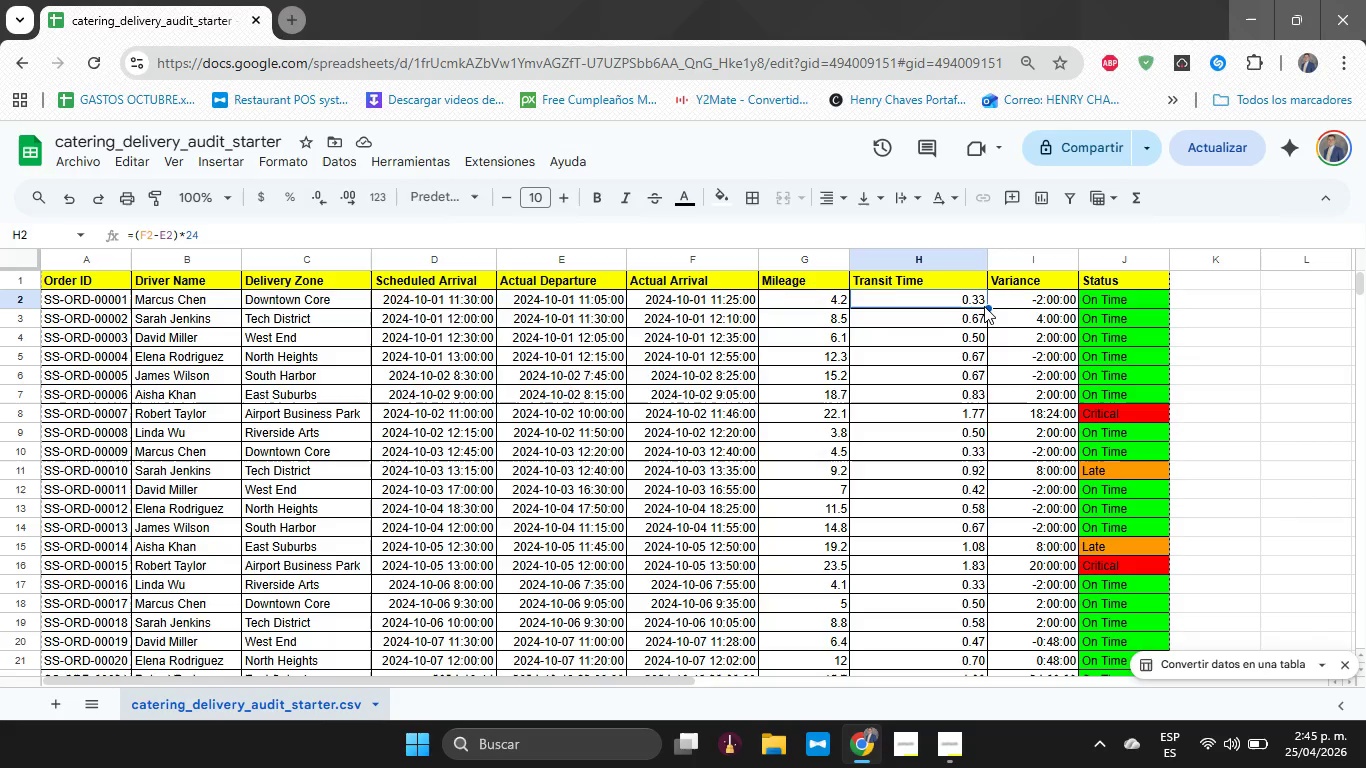 
wait(37.11)
 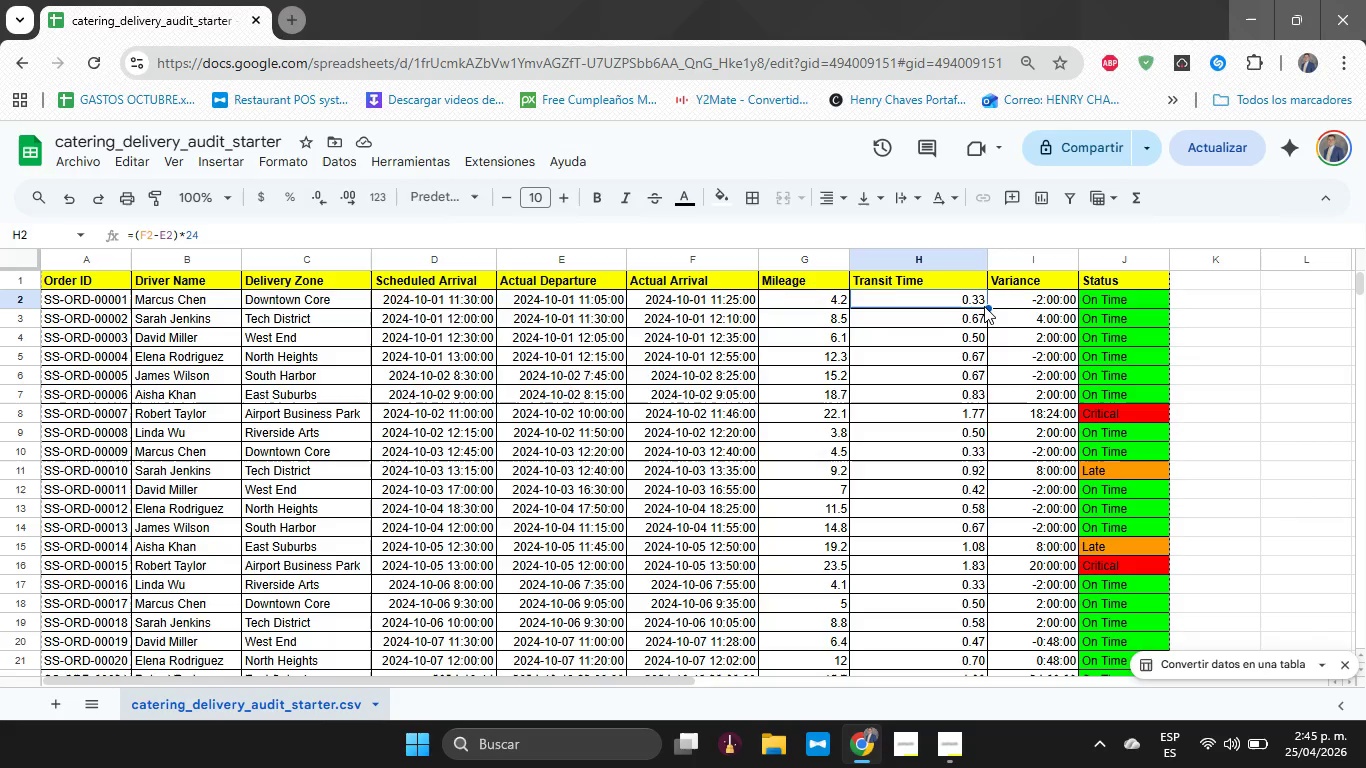 
left_click([1026, 300])
 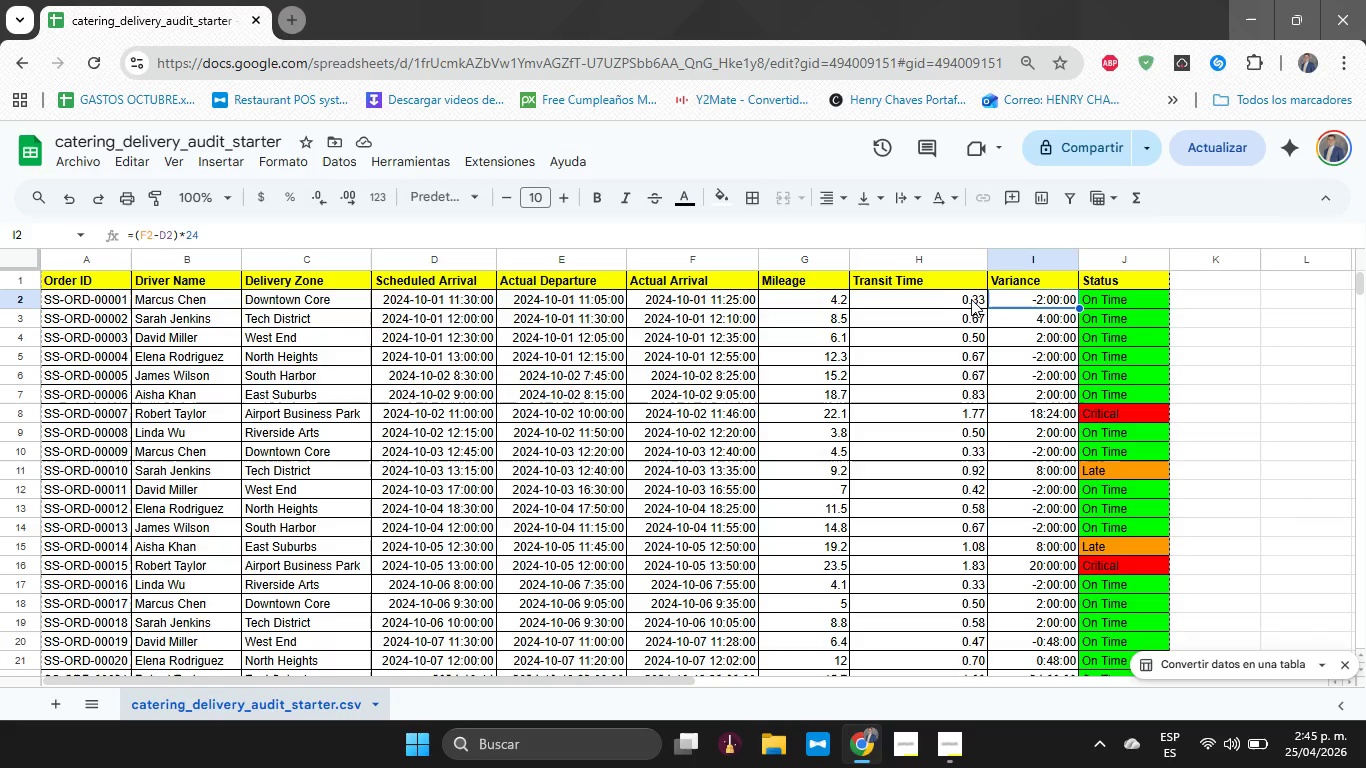 
left_click([936, 295])
 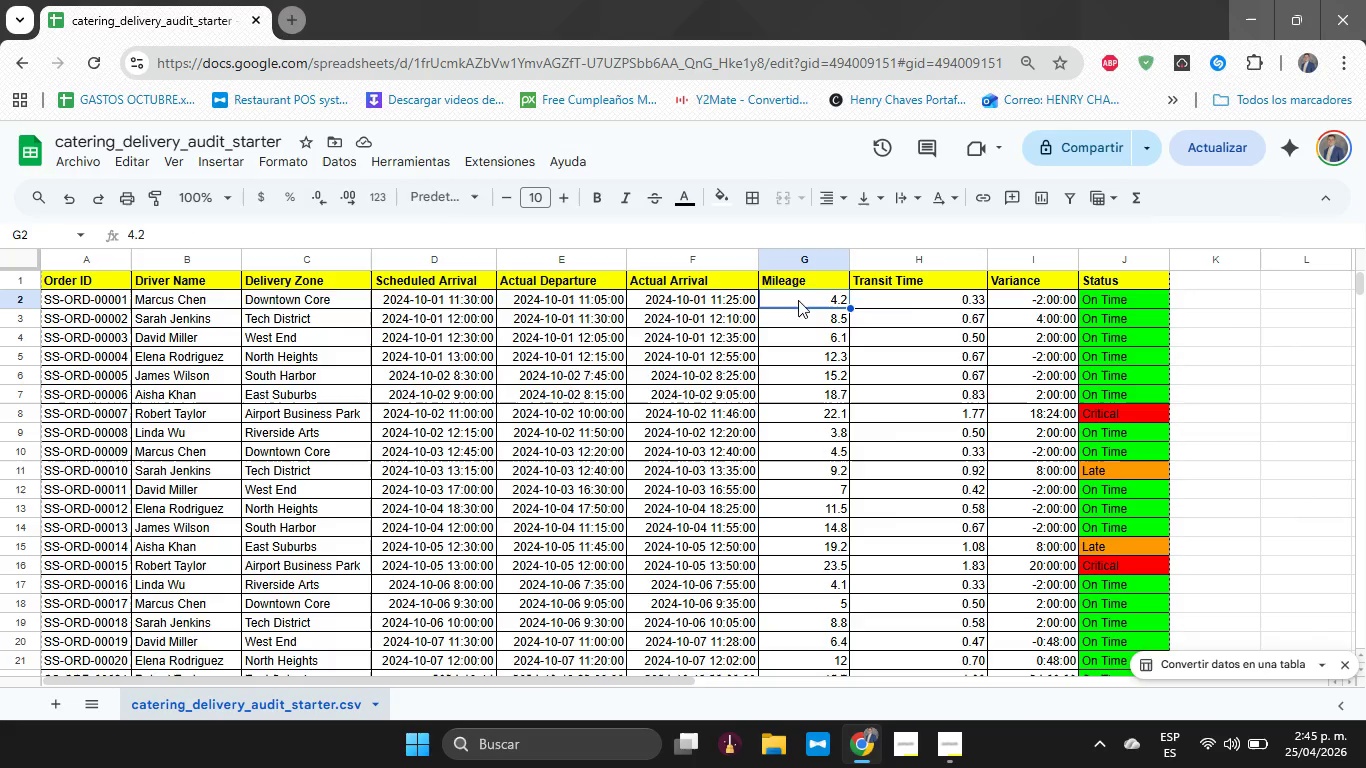 
double_click([900, 296])
 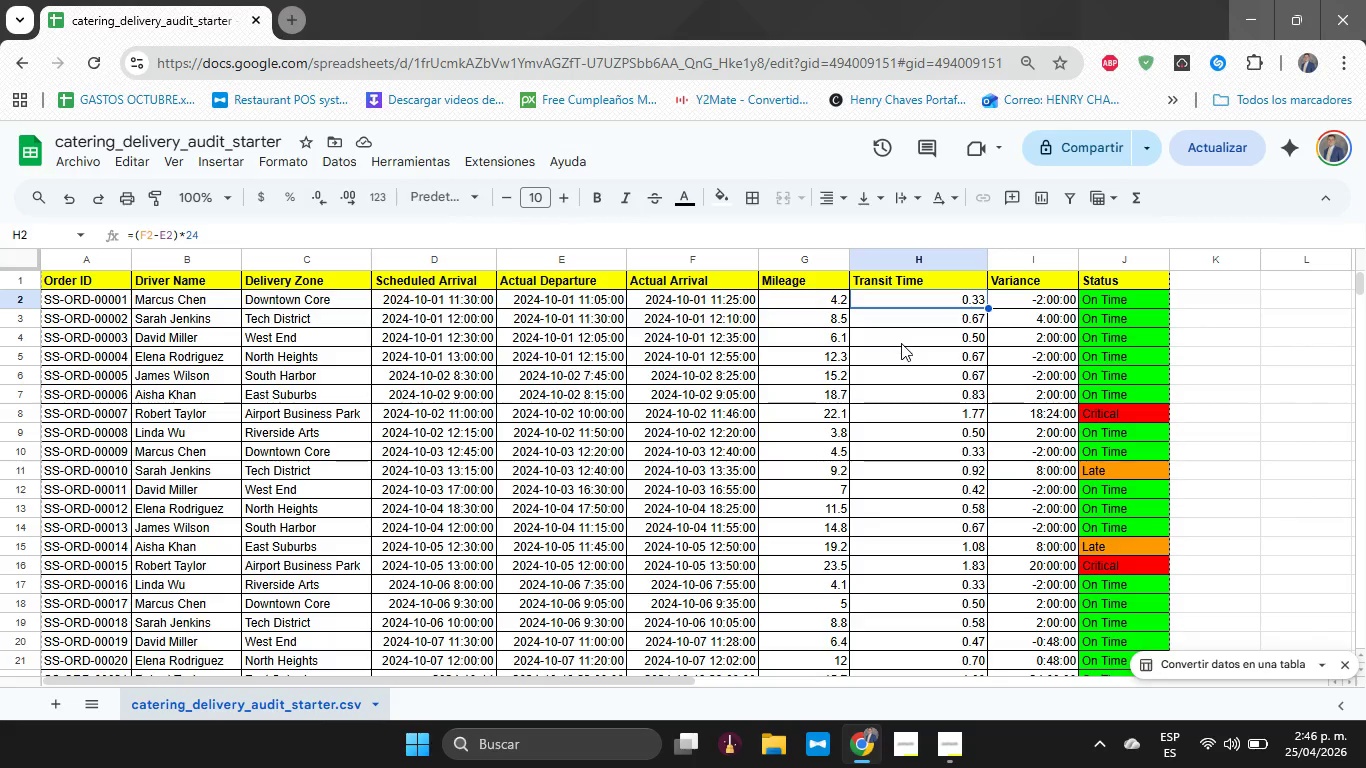 
wait(47.14)
 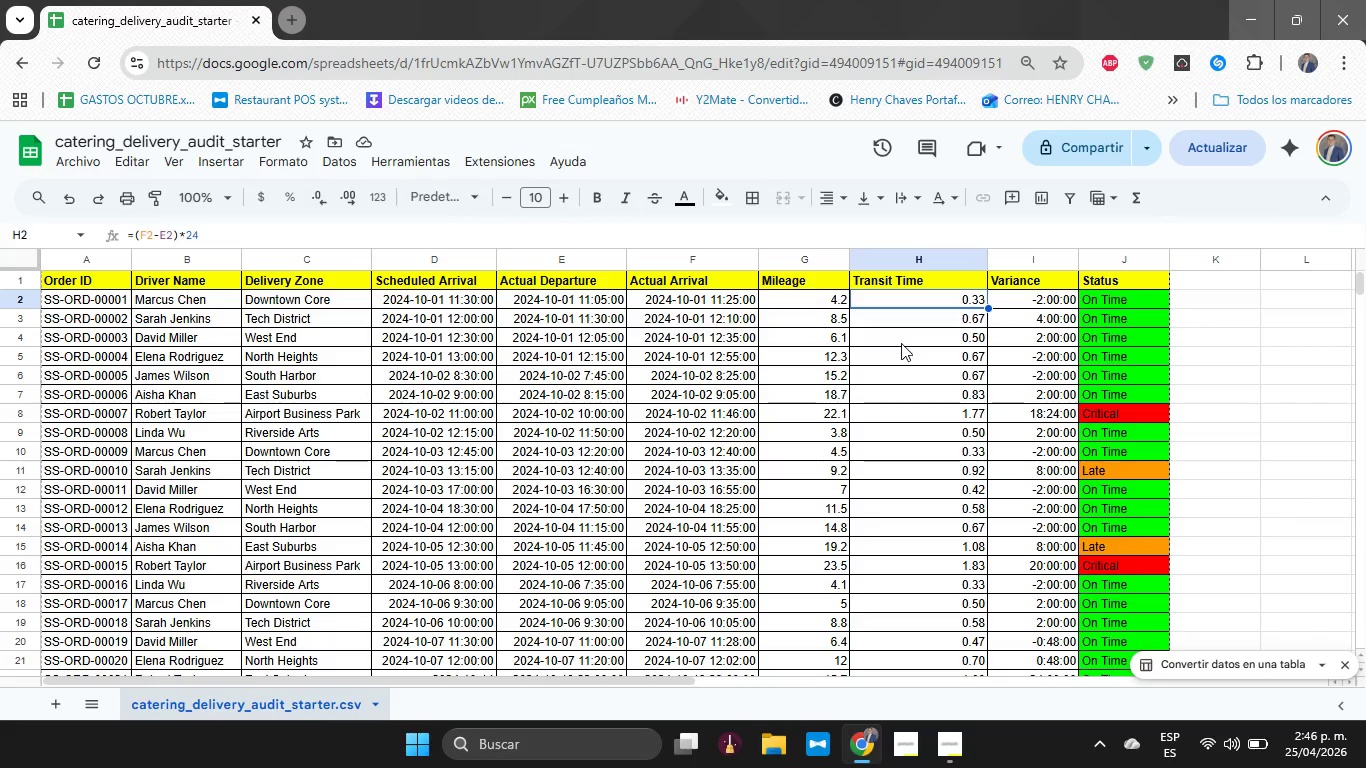 
key(Backspace)
key(Backspace)
type(1440)
 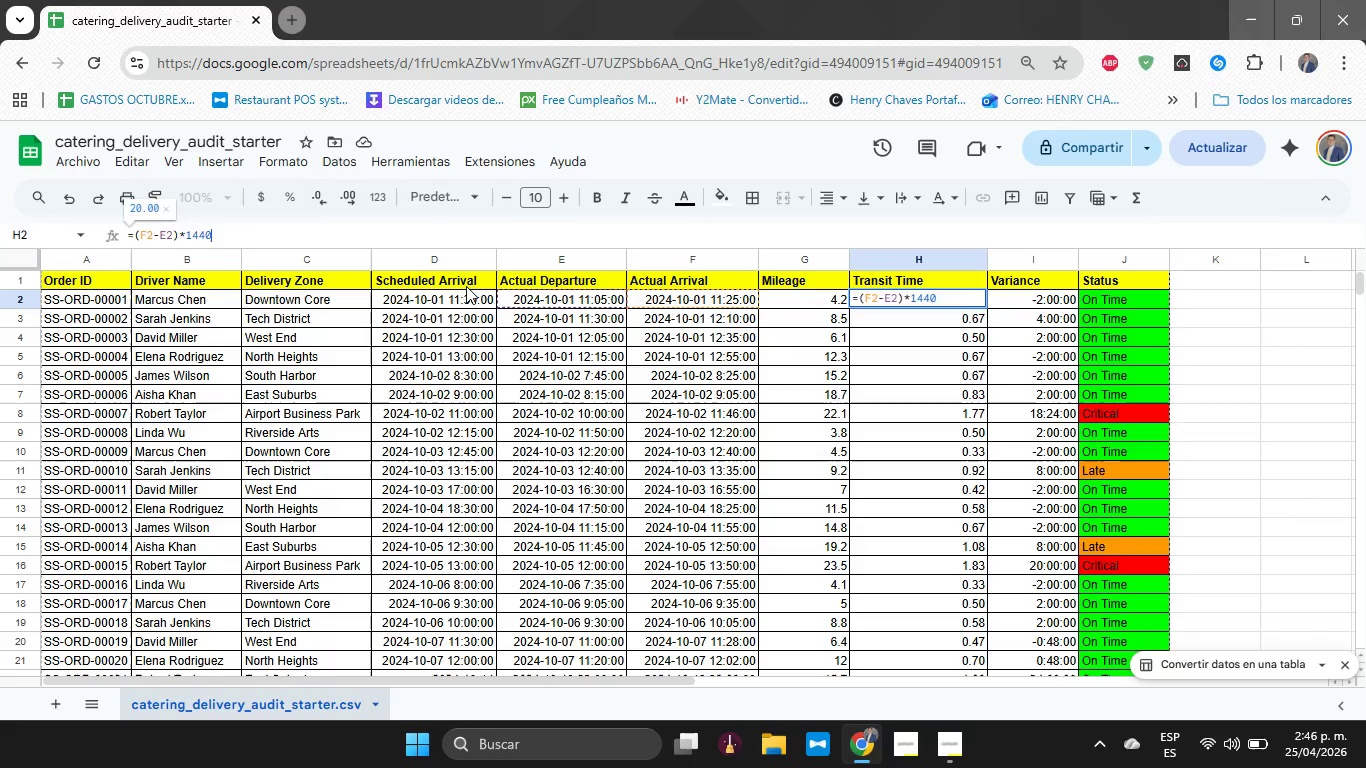 
key(Enter)
 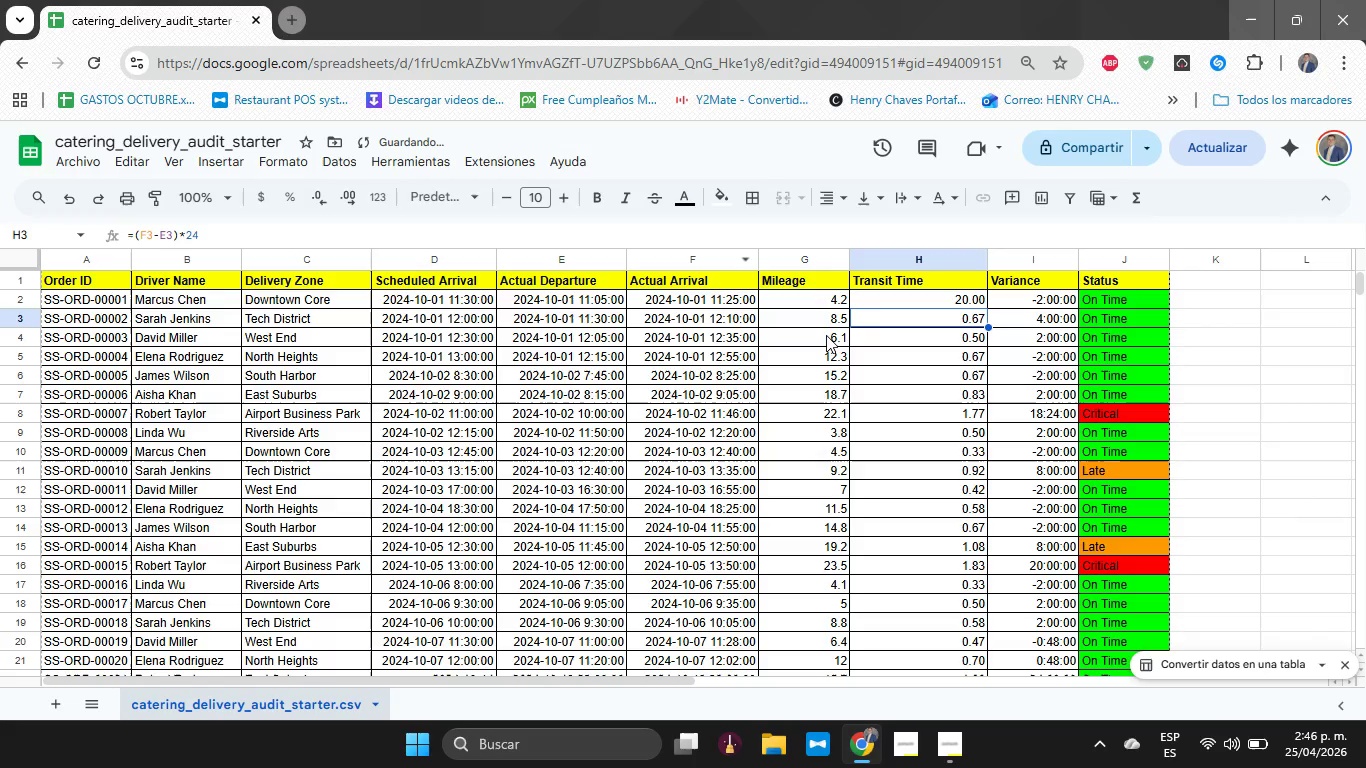 
left_click([884, 302])
 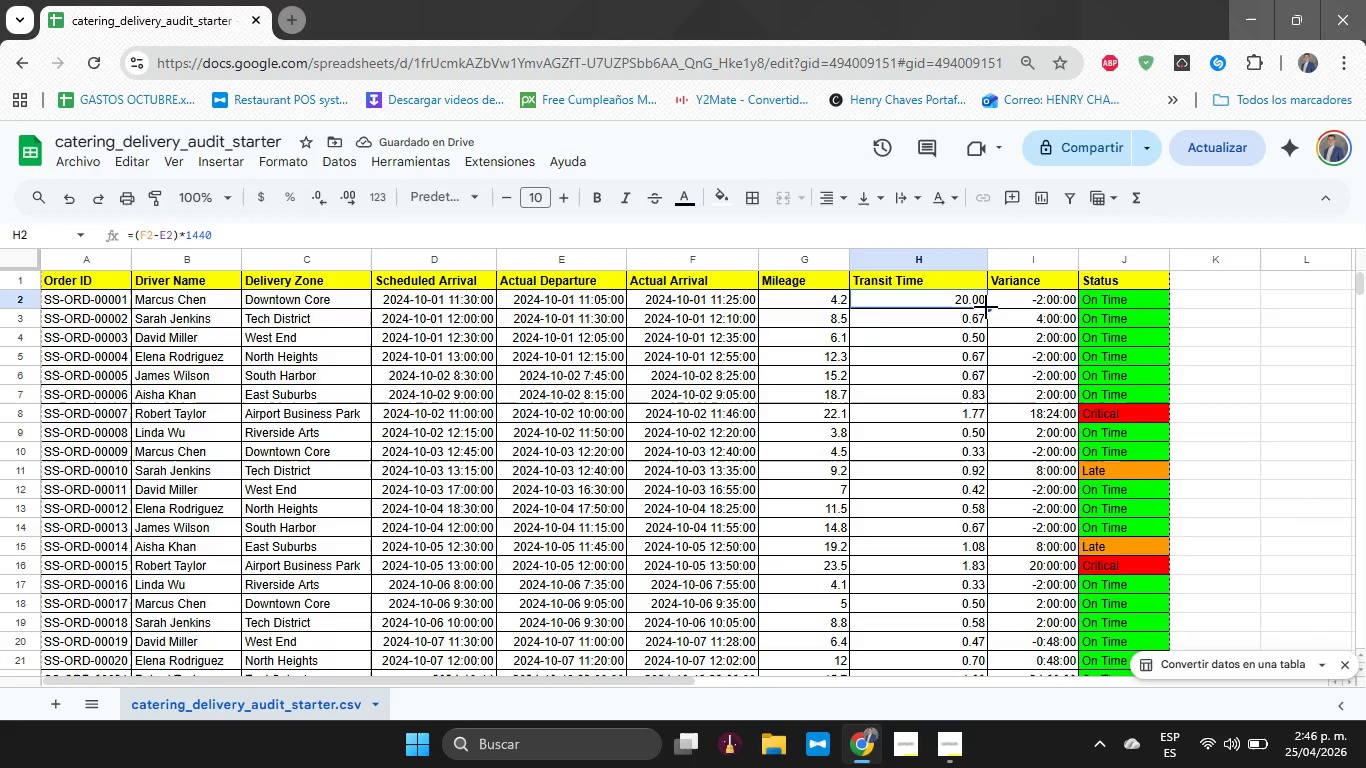 
left_click_drag(start_coordinate=[987, 308], to_coordinate=[982, 390])
 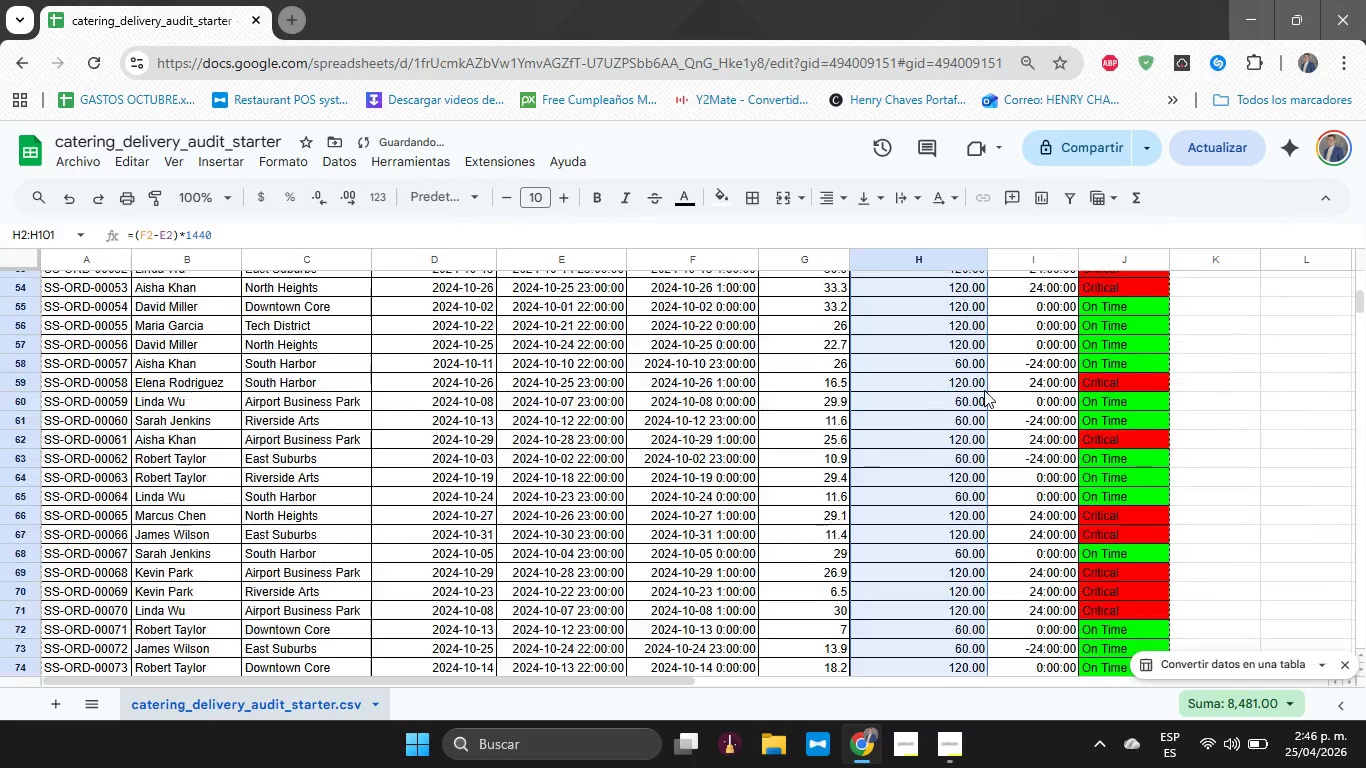 
scroll: coordinate [987, 431], scroll_direction: down, amount: 17.0
 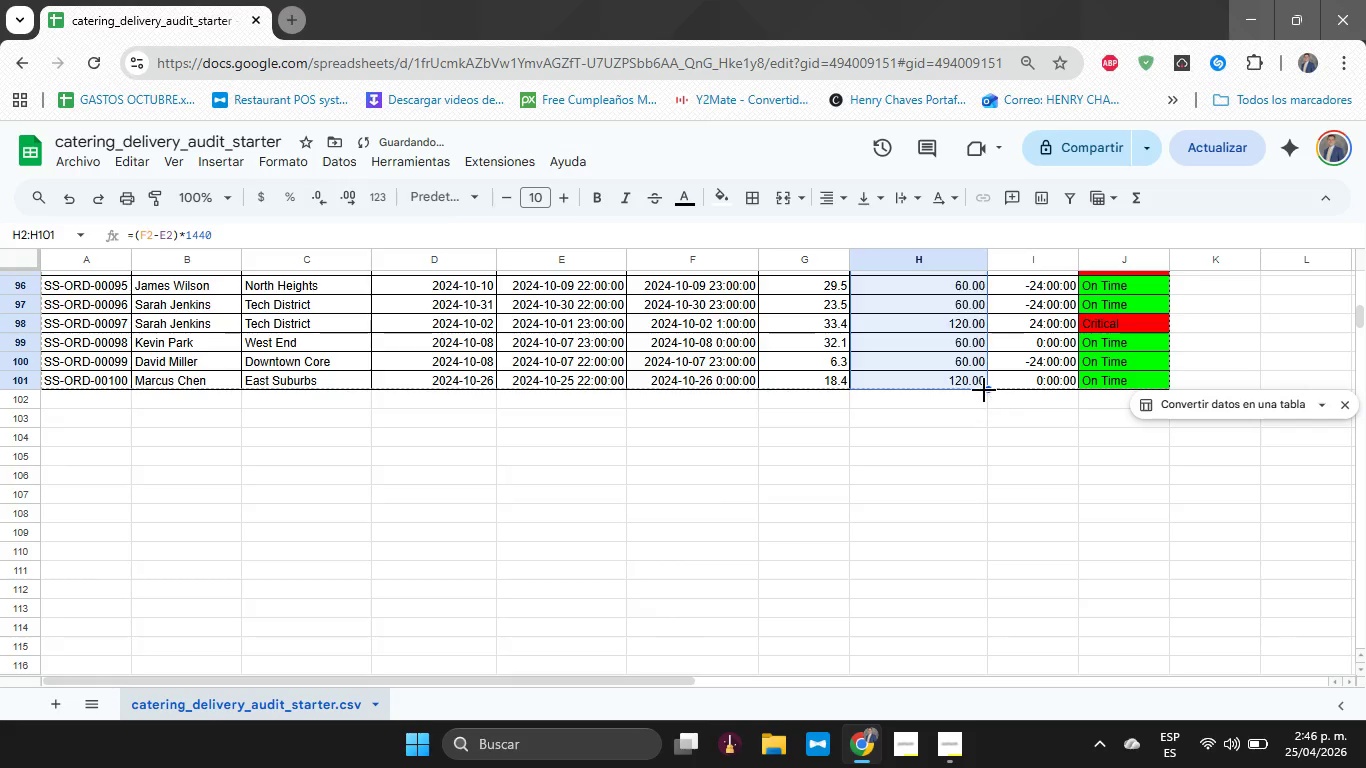 
scroll: coordinate [984, 390], scroll_direction: up, amount: 25.0
 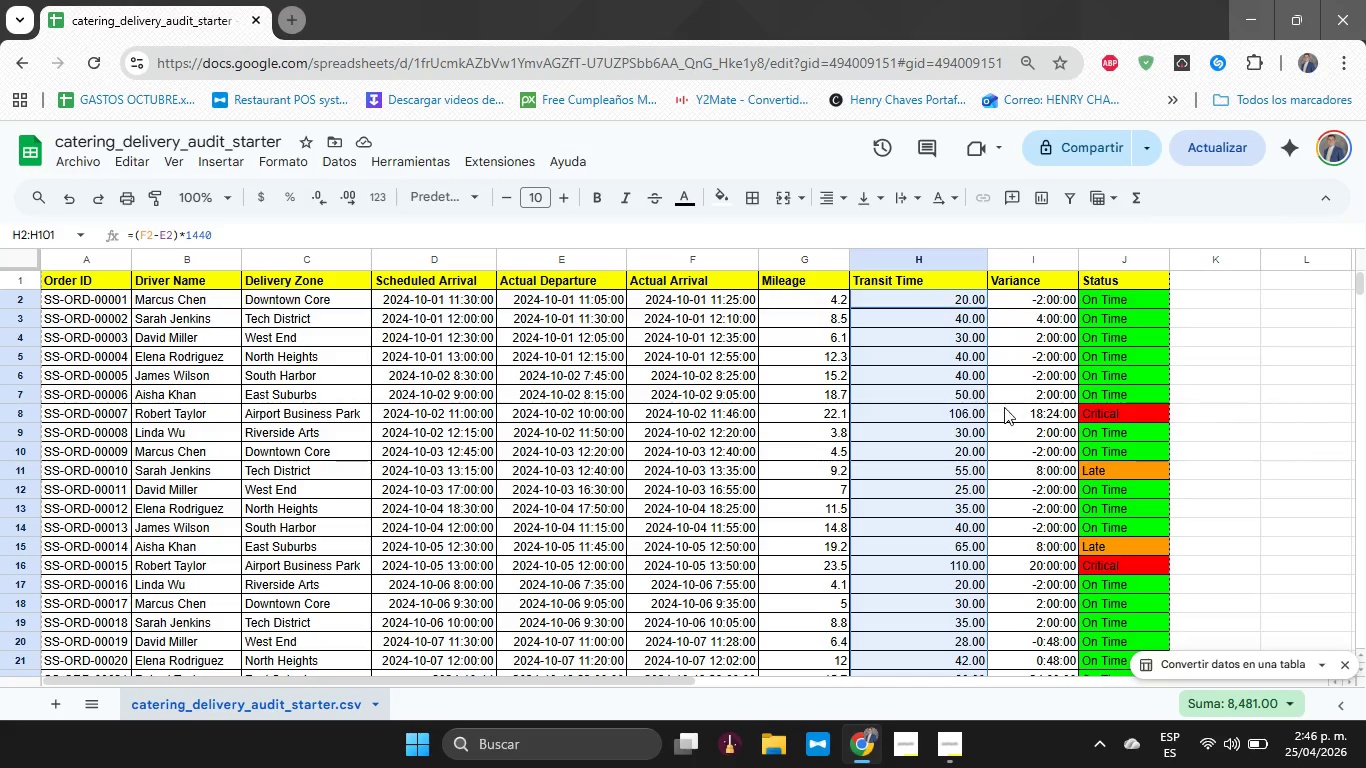 
wait(6.07)
 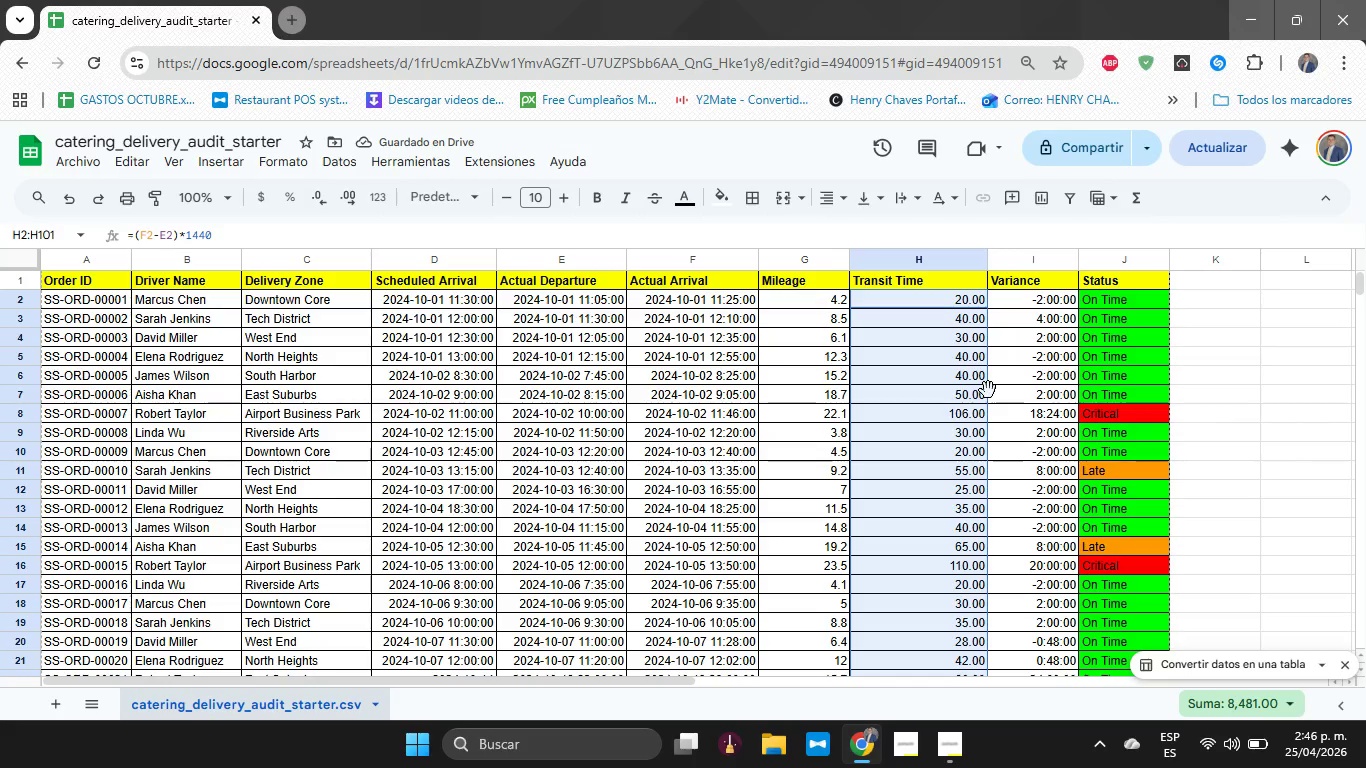 
left_click([304, 166])
 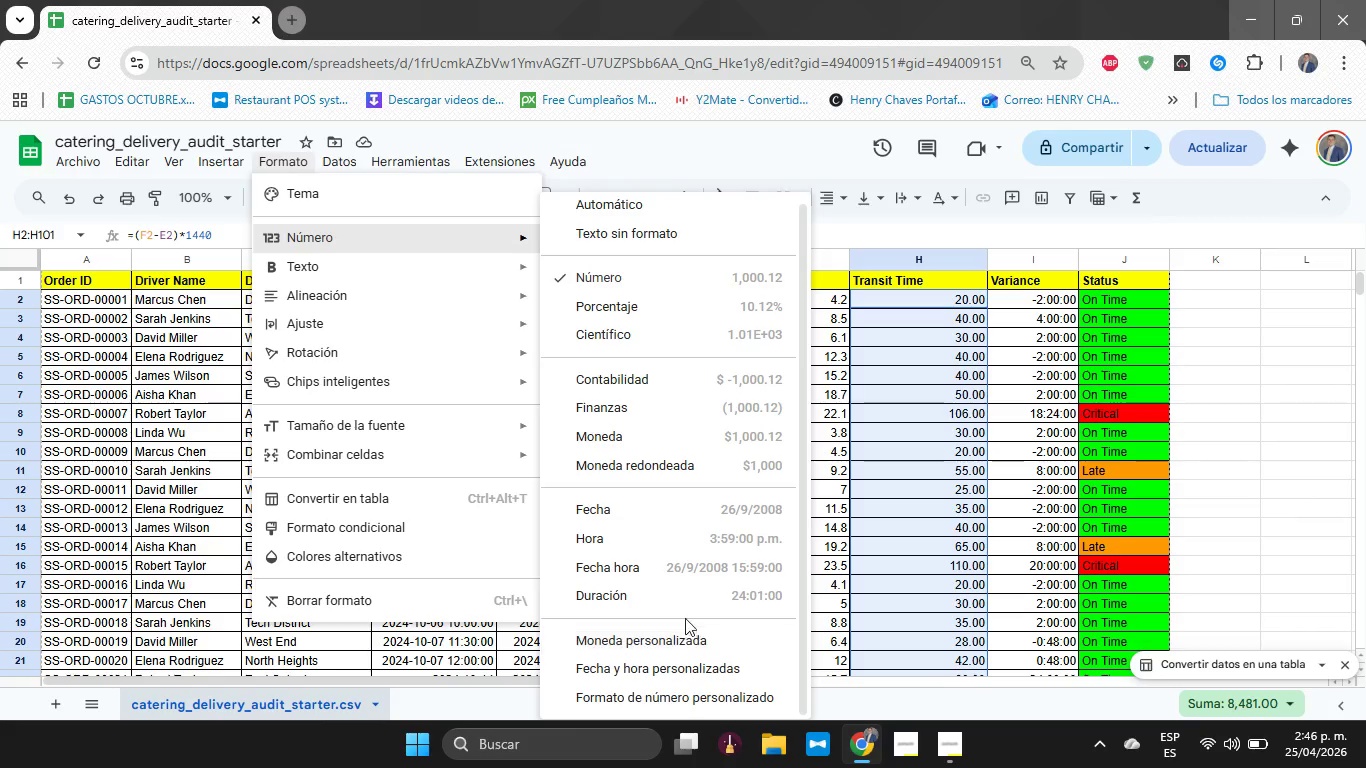 
left_click([692, 605])
 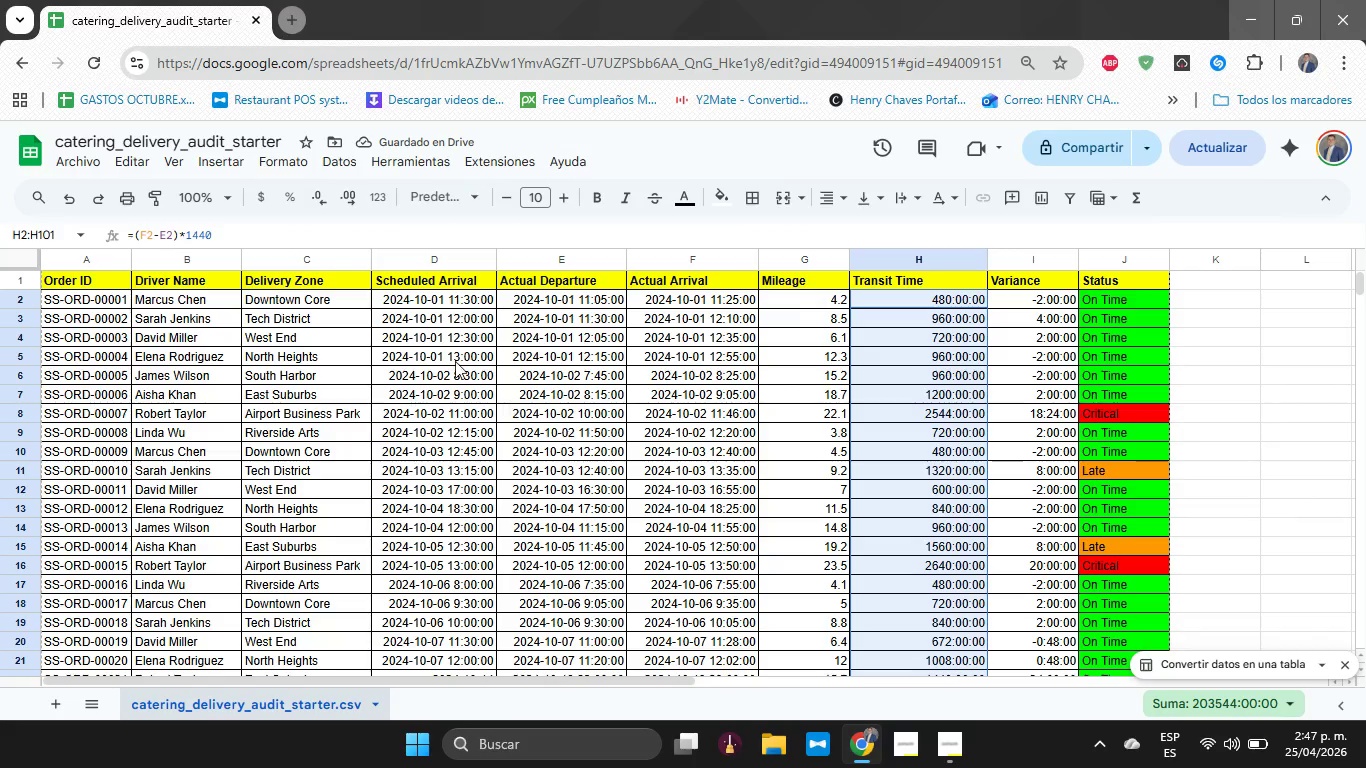 
double_click([313, 199])
 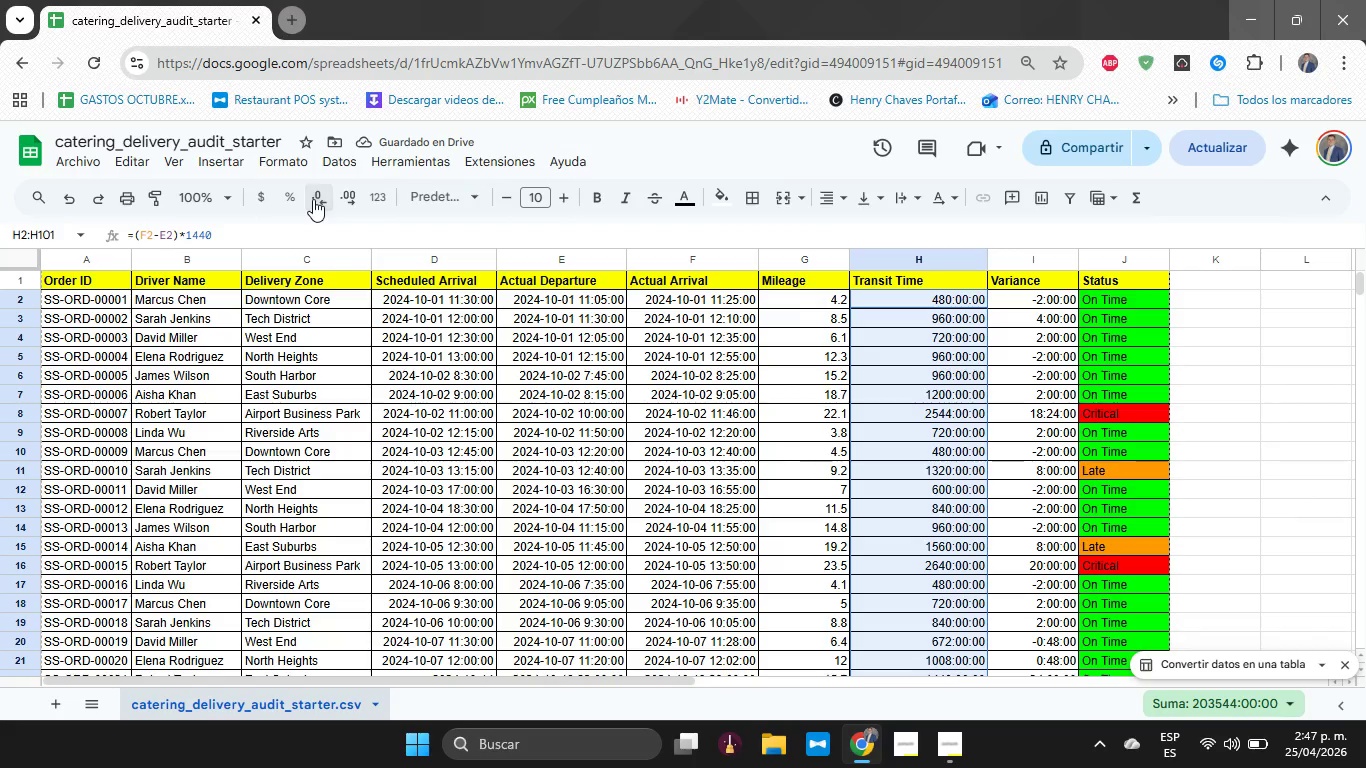 
triple_click([313, 199])
 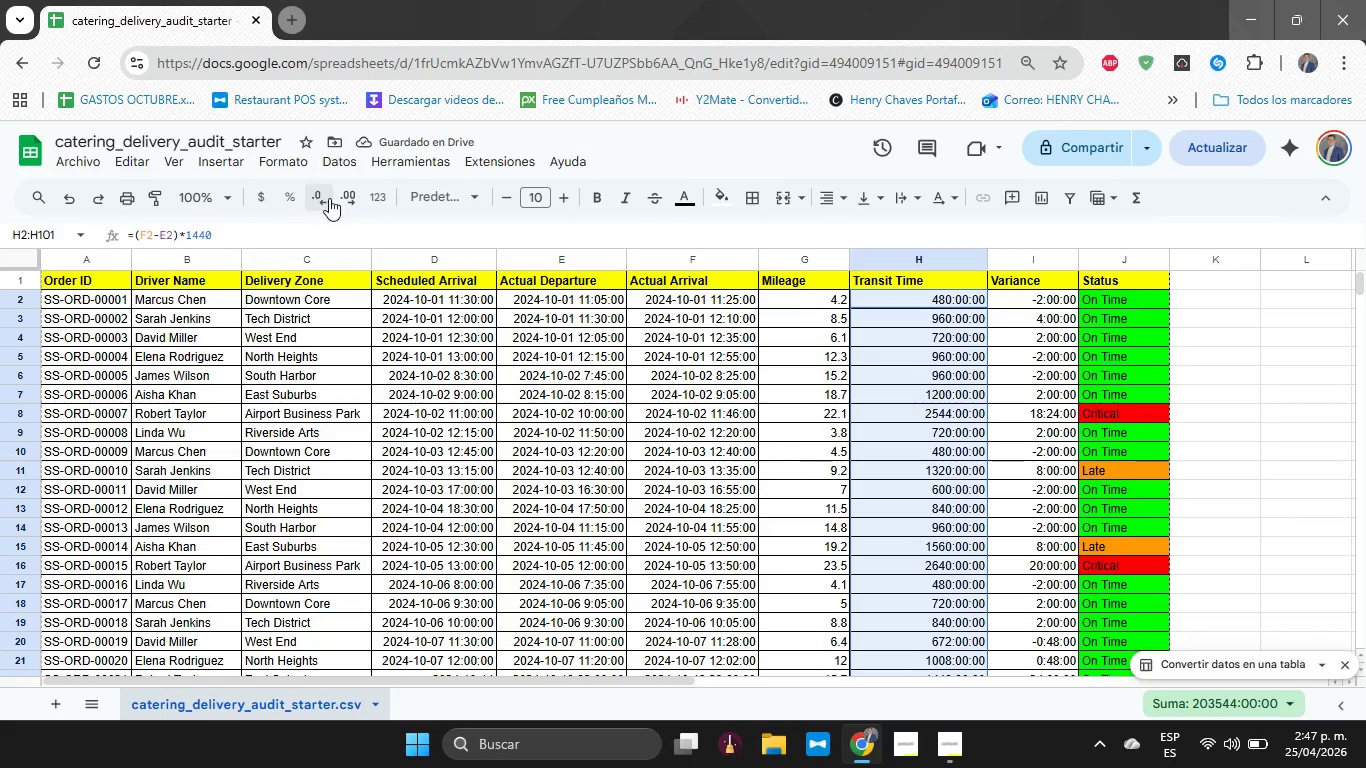 
triple_click([331, 198])
 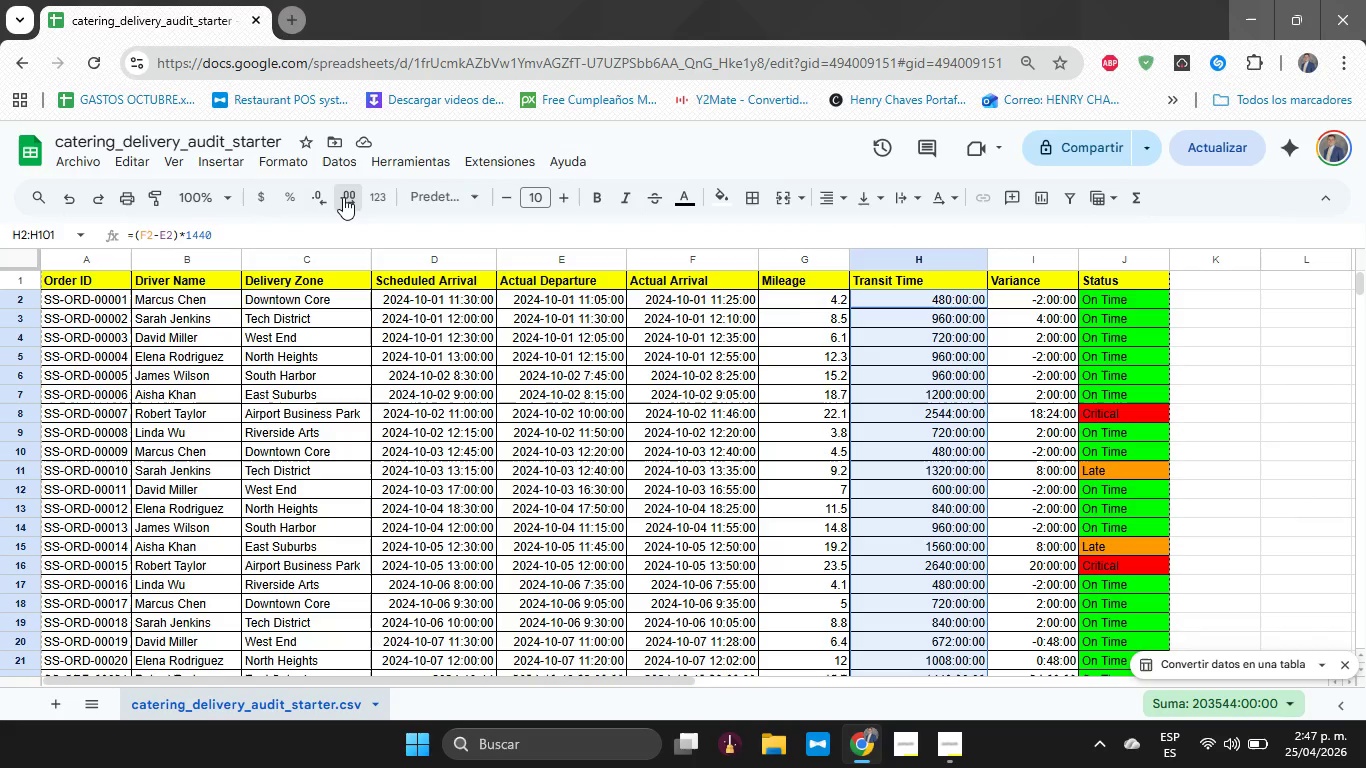 
double_click([343, 197])
 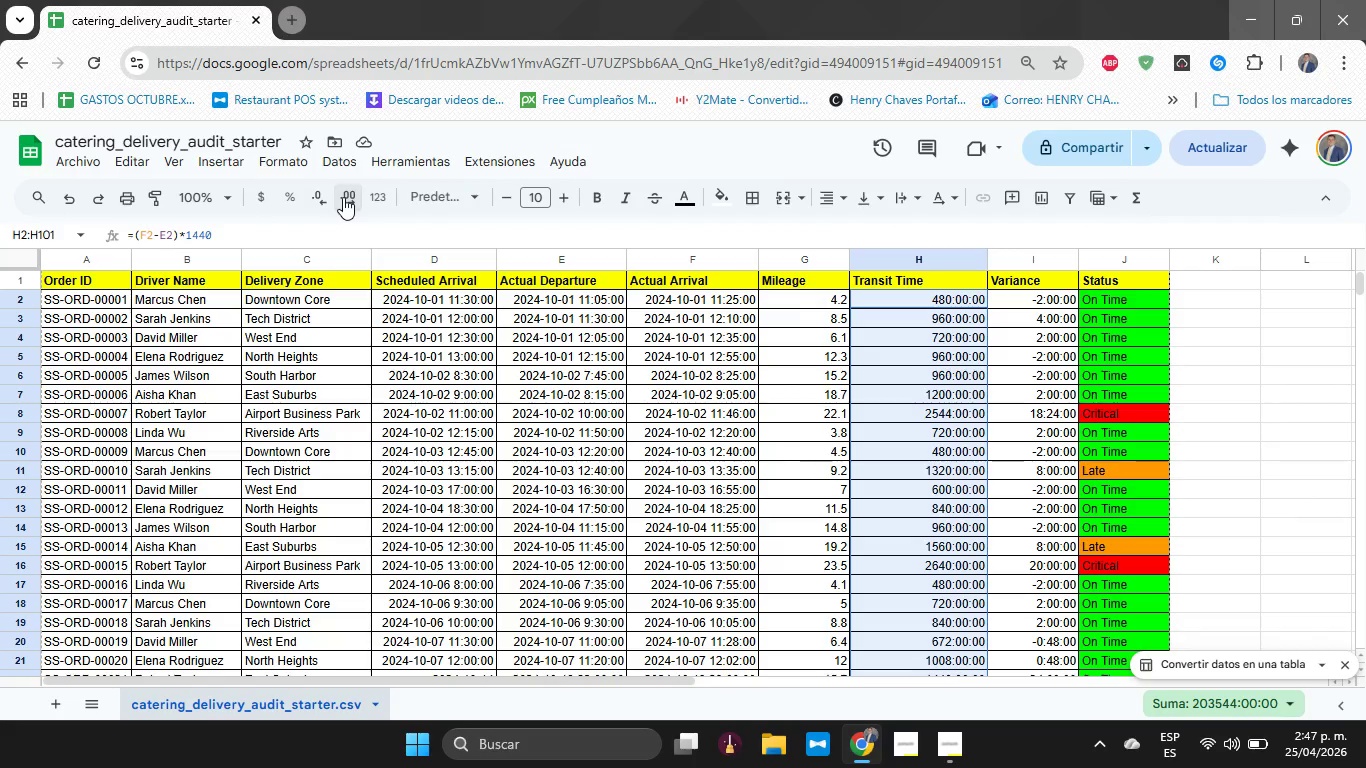 
triple_click([343, 197])
 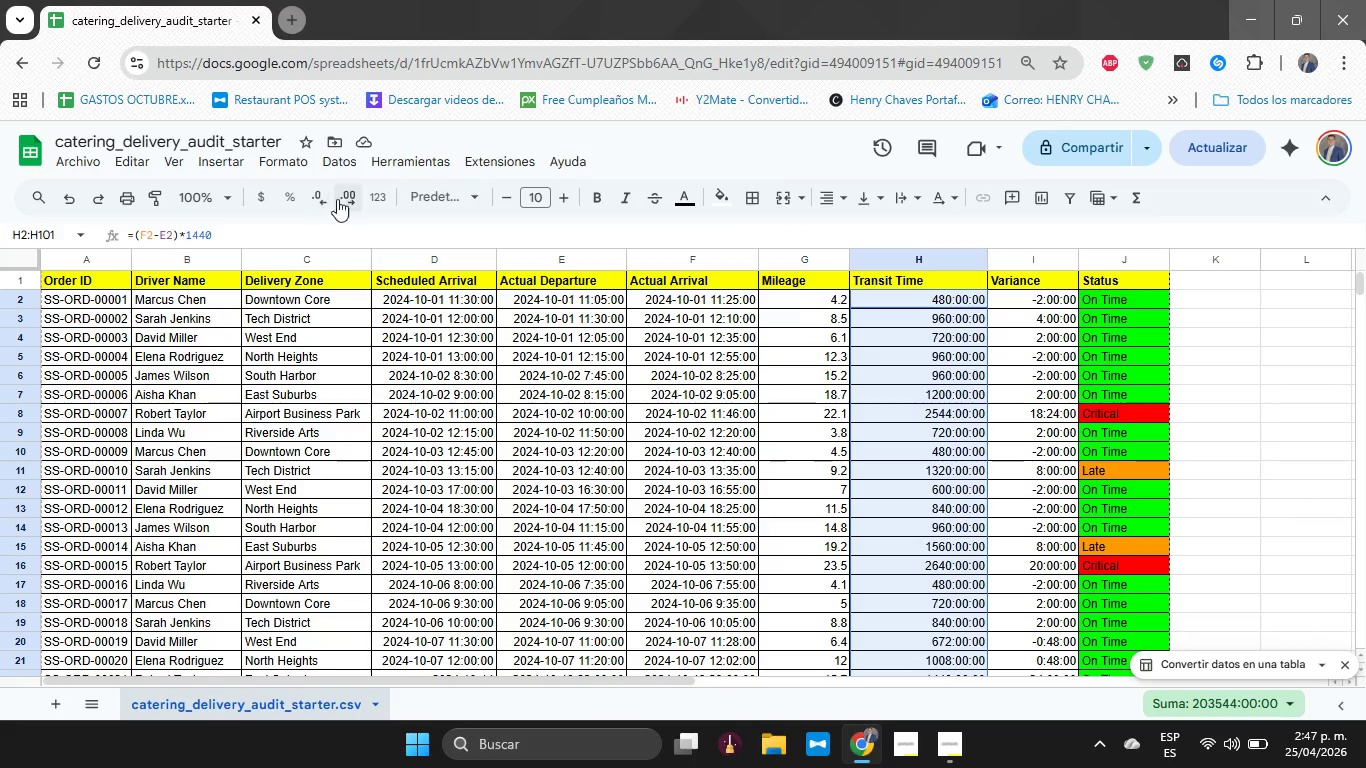 
left_click([278, 170])
 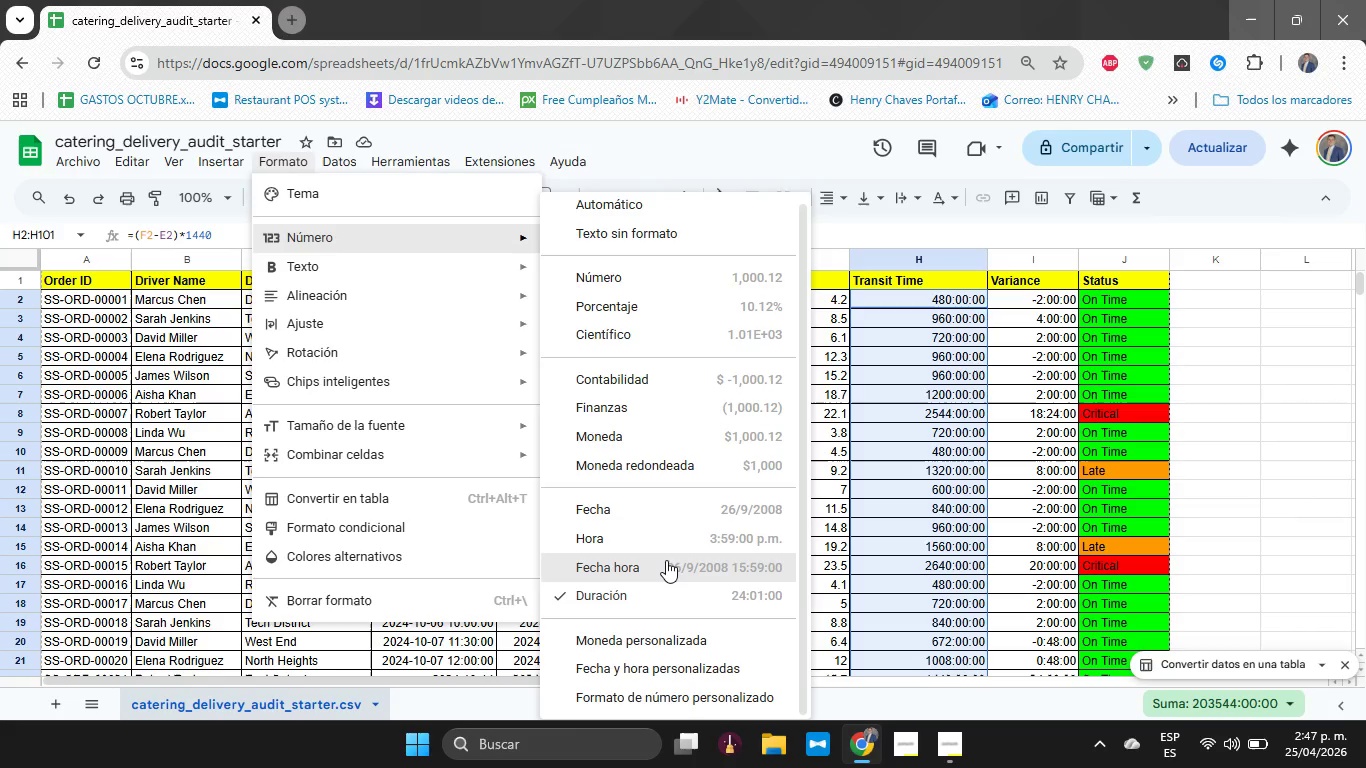 
wait(6.08)
 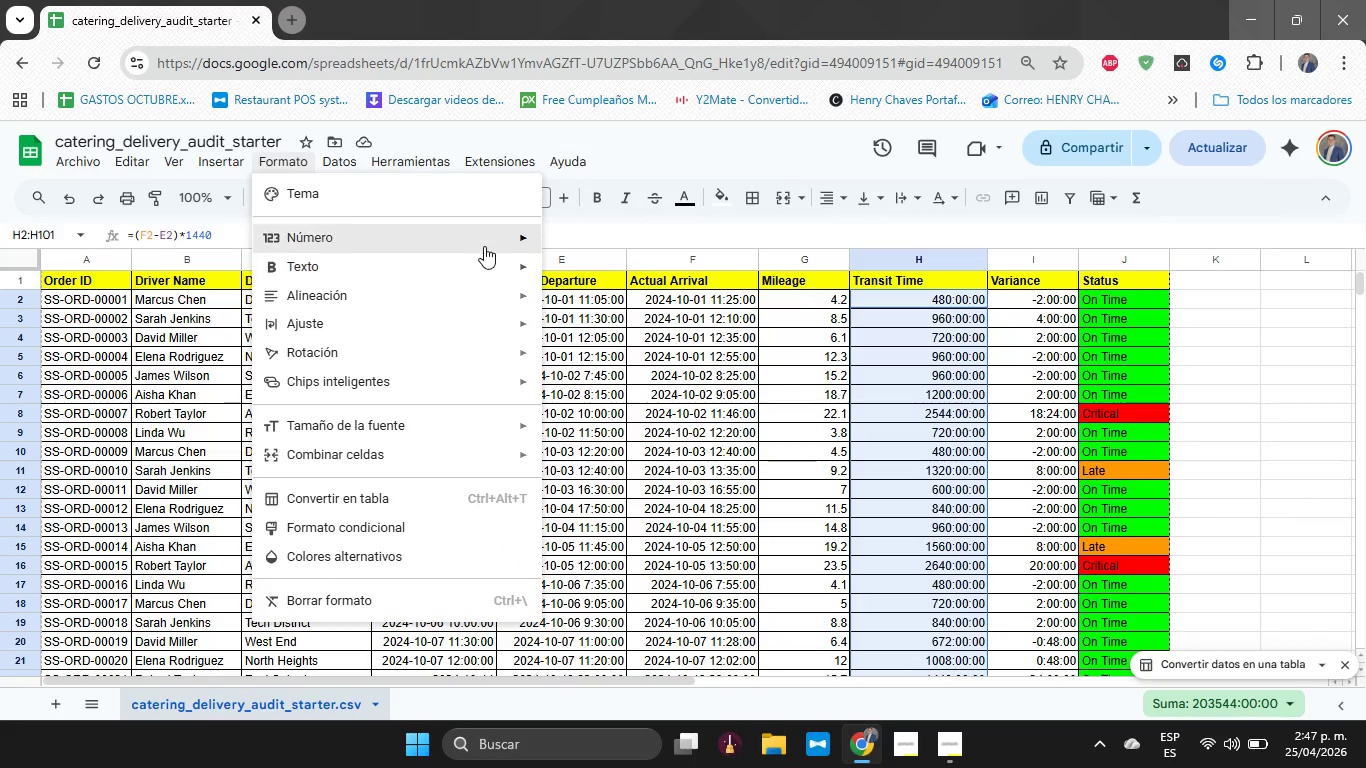 
scroll: coordinate [654, 594], scroll_direction: down, amount: 2.0
 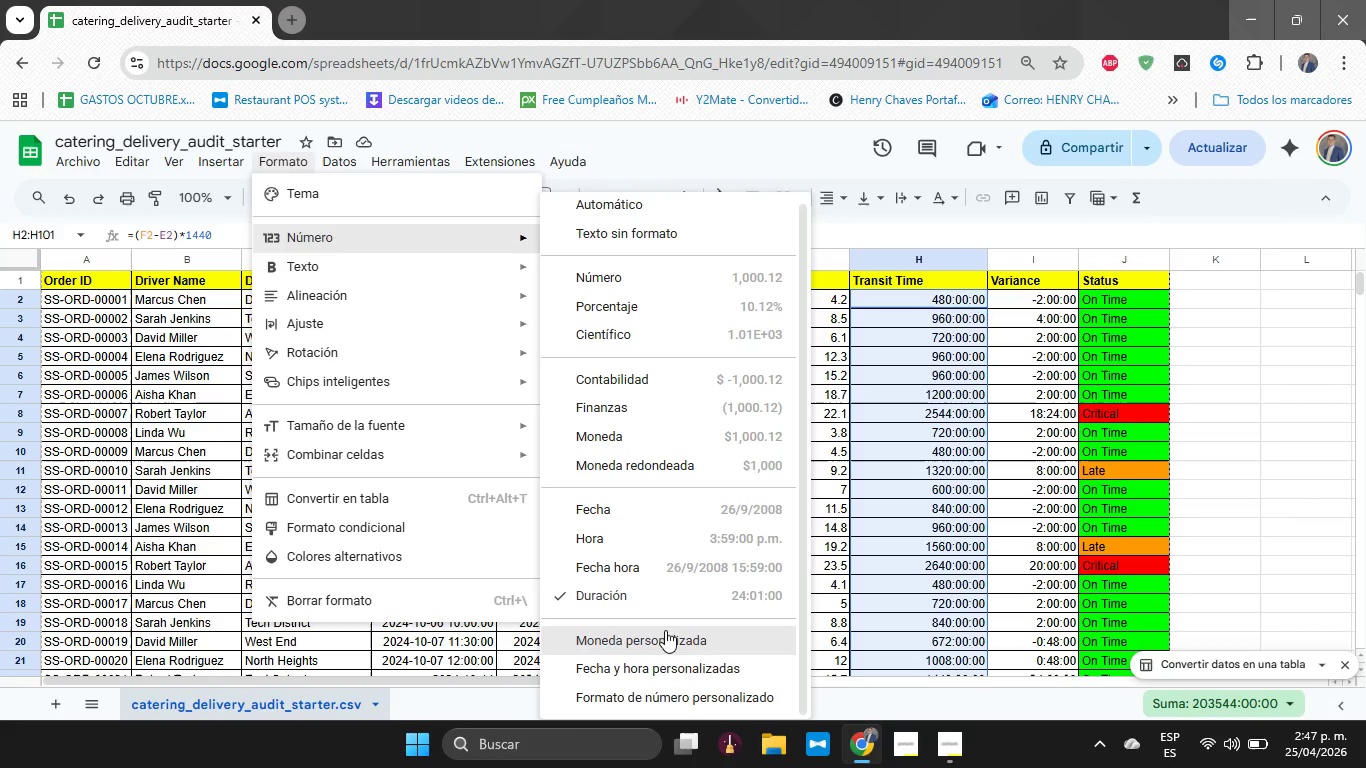 
left_click([665, 600])
 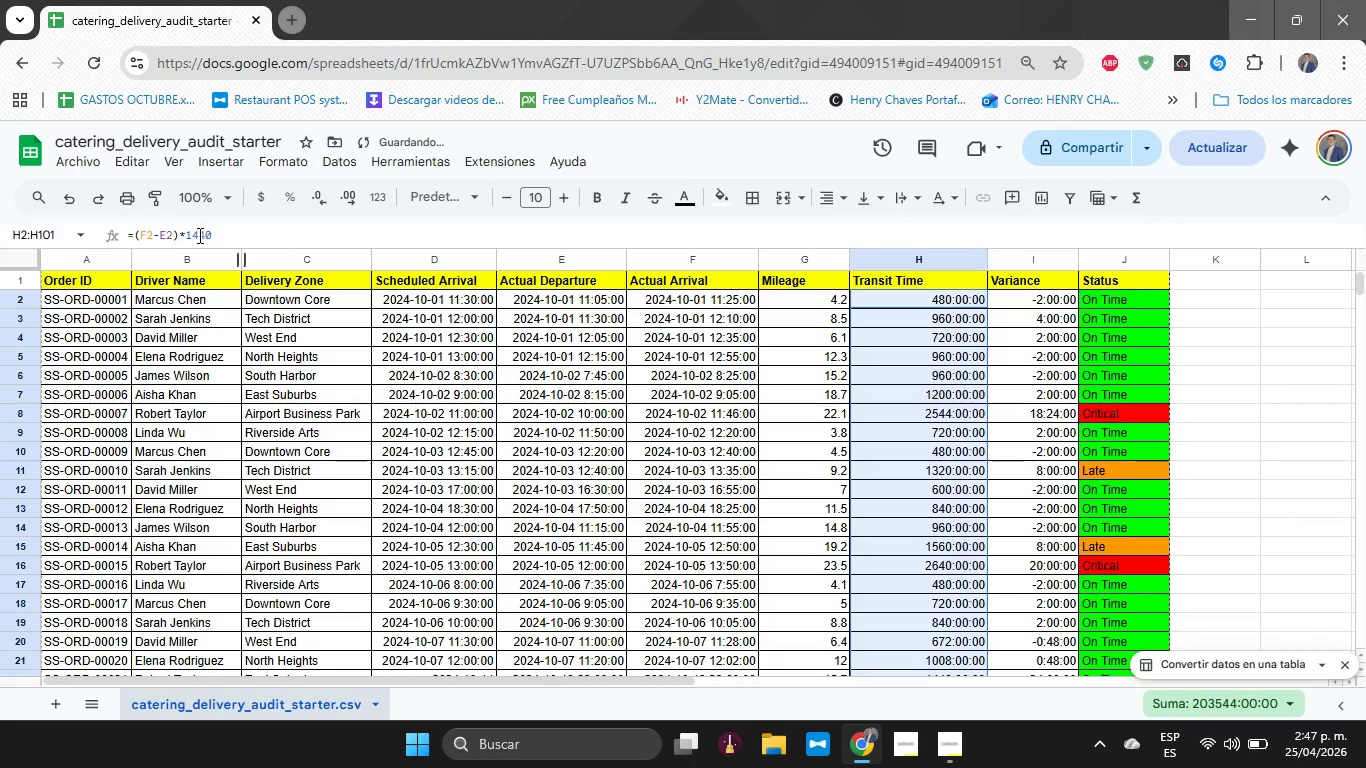 
left_click_drag(start_coordinate=[186, 238], to_coordinate=[251, 246])
 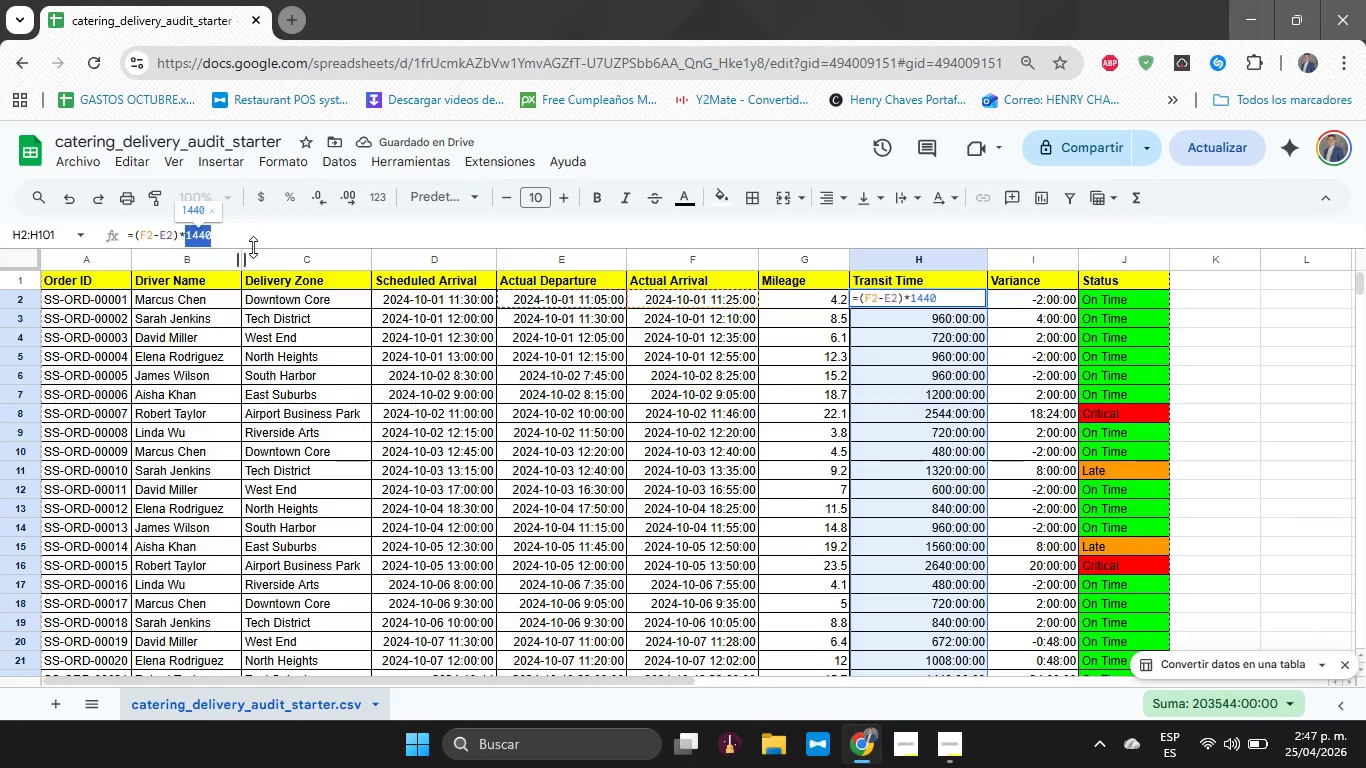 
type(24)
 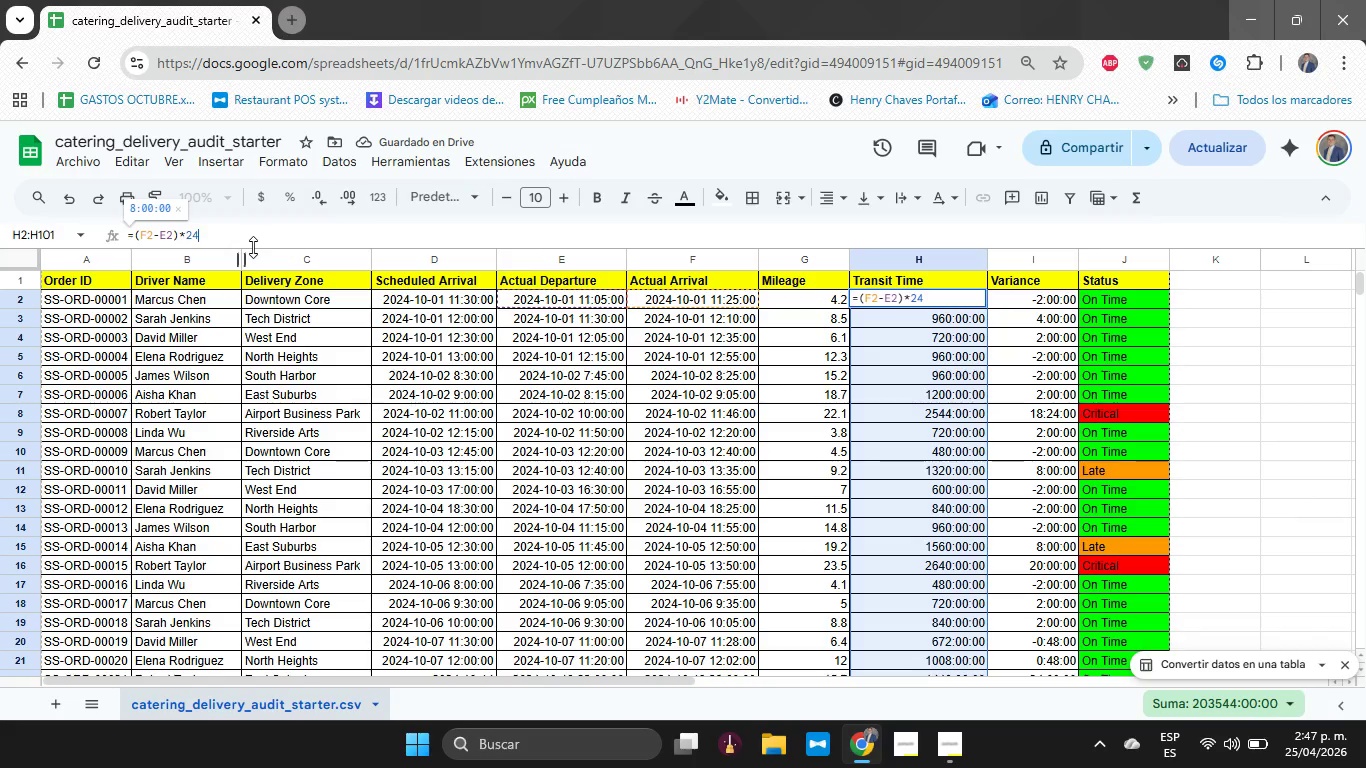 
key(Enter)
 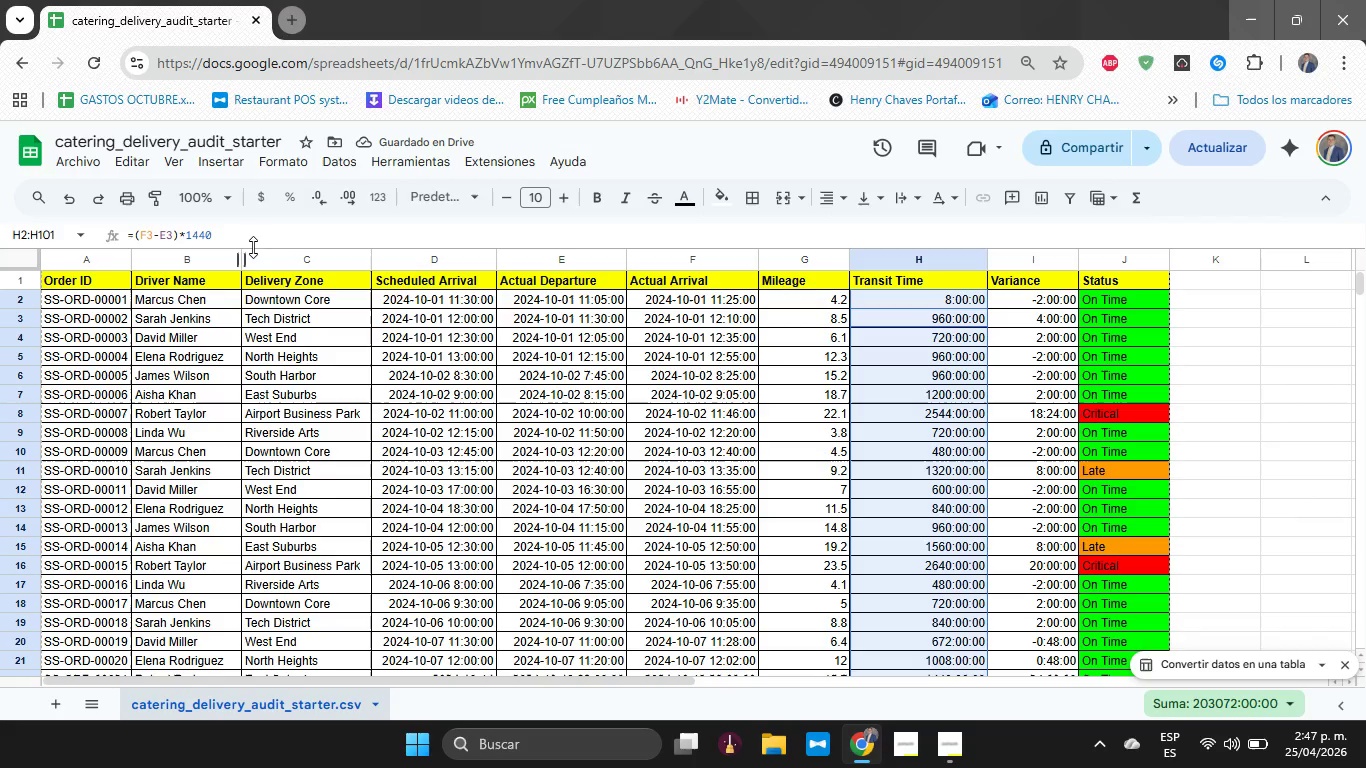 
wait(8.73)
 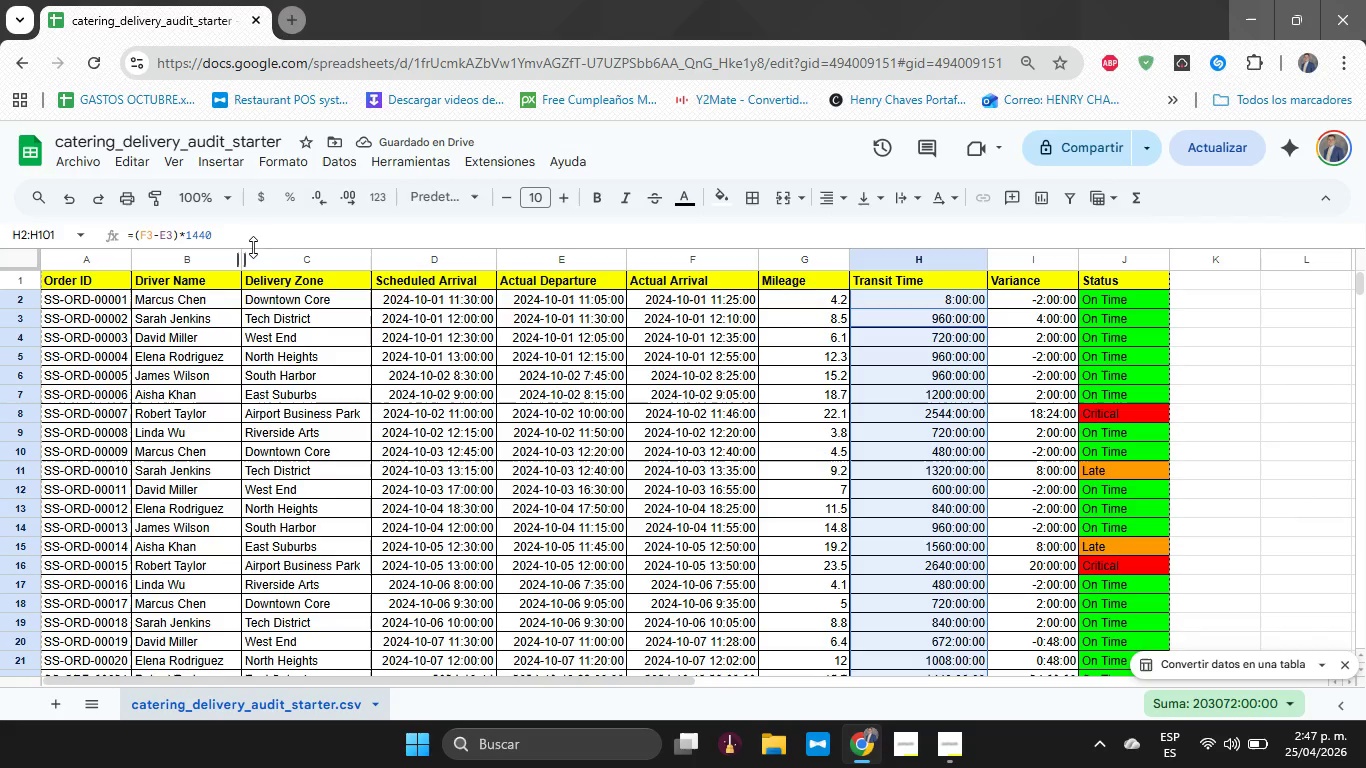 
left_click([891, 305])
 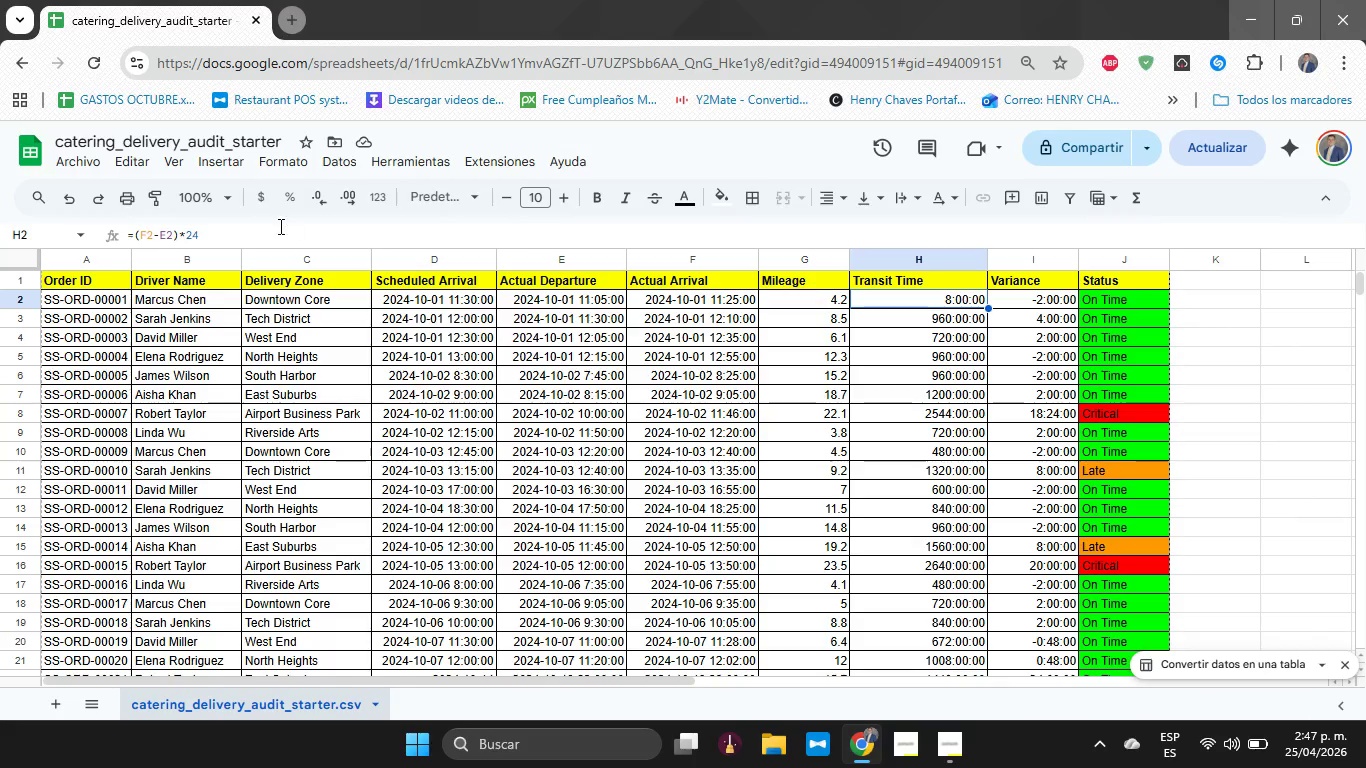 
left_click([279, 226])
 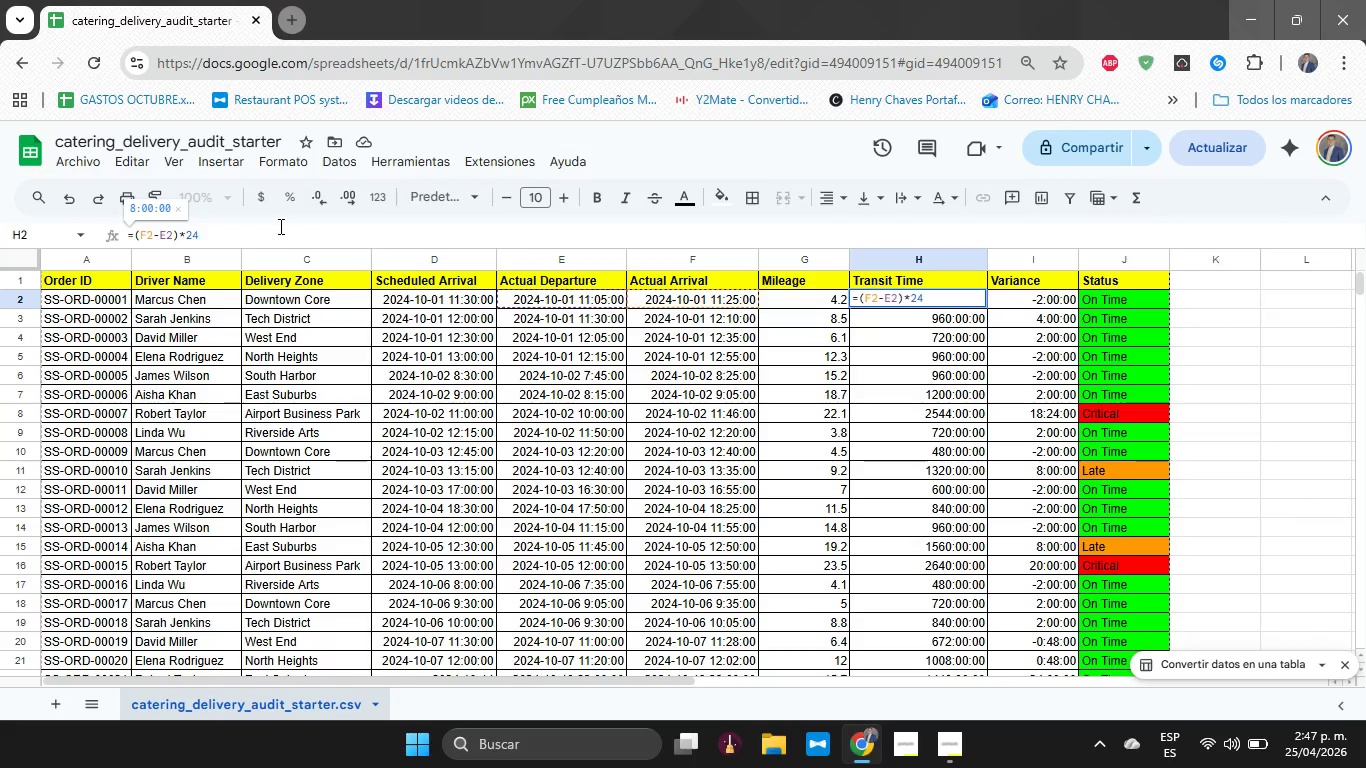 
key(Backspace)
 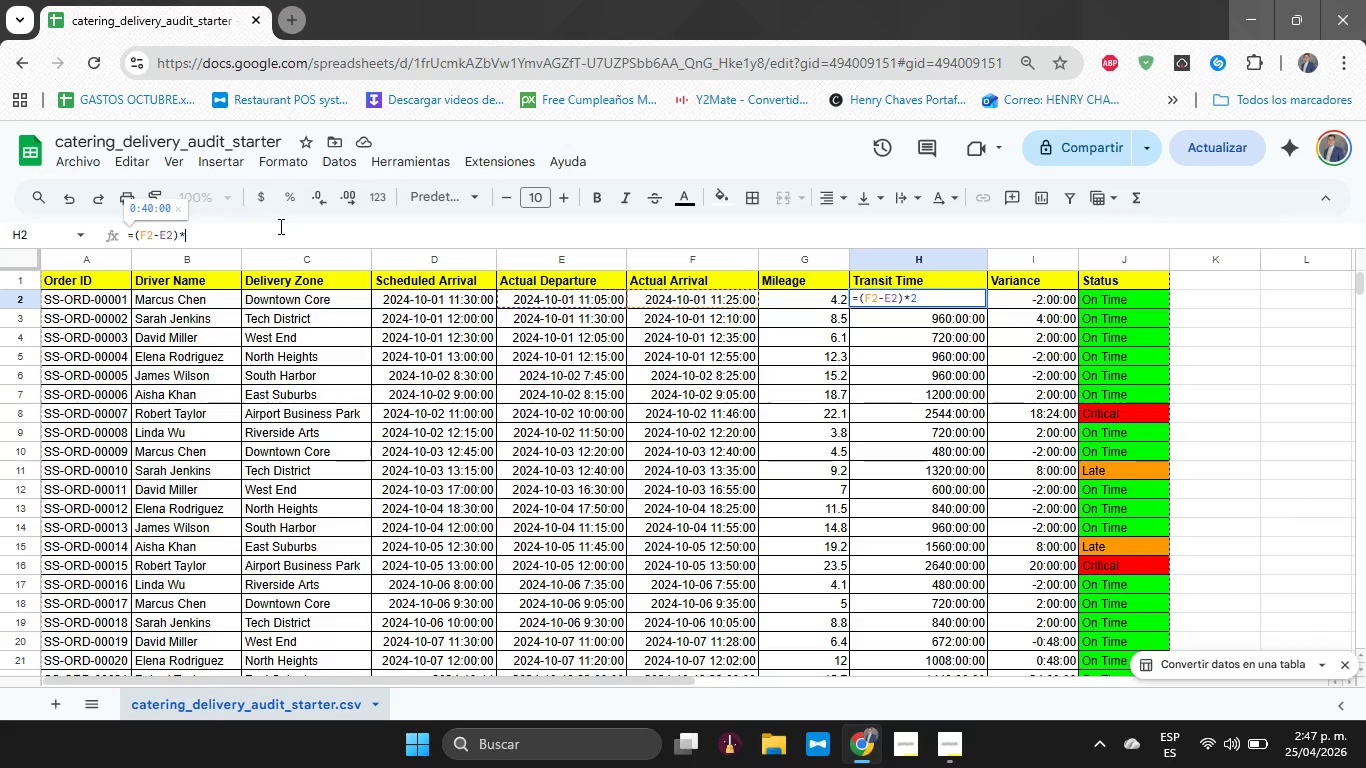 
key(Backspace)
 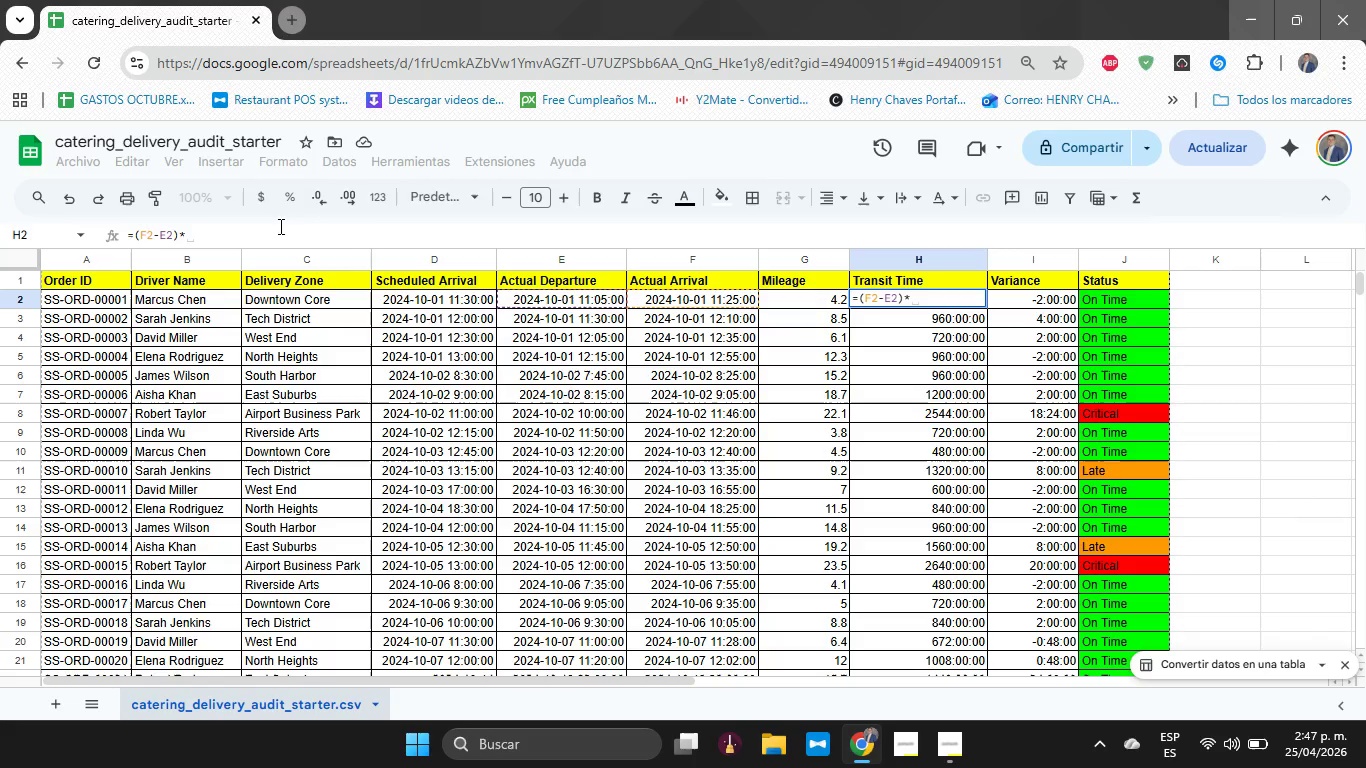 
wait(5.36)
 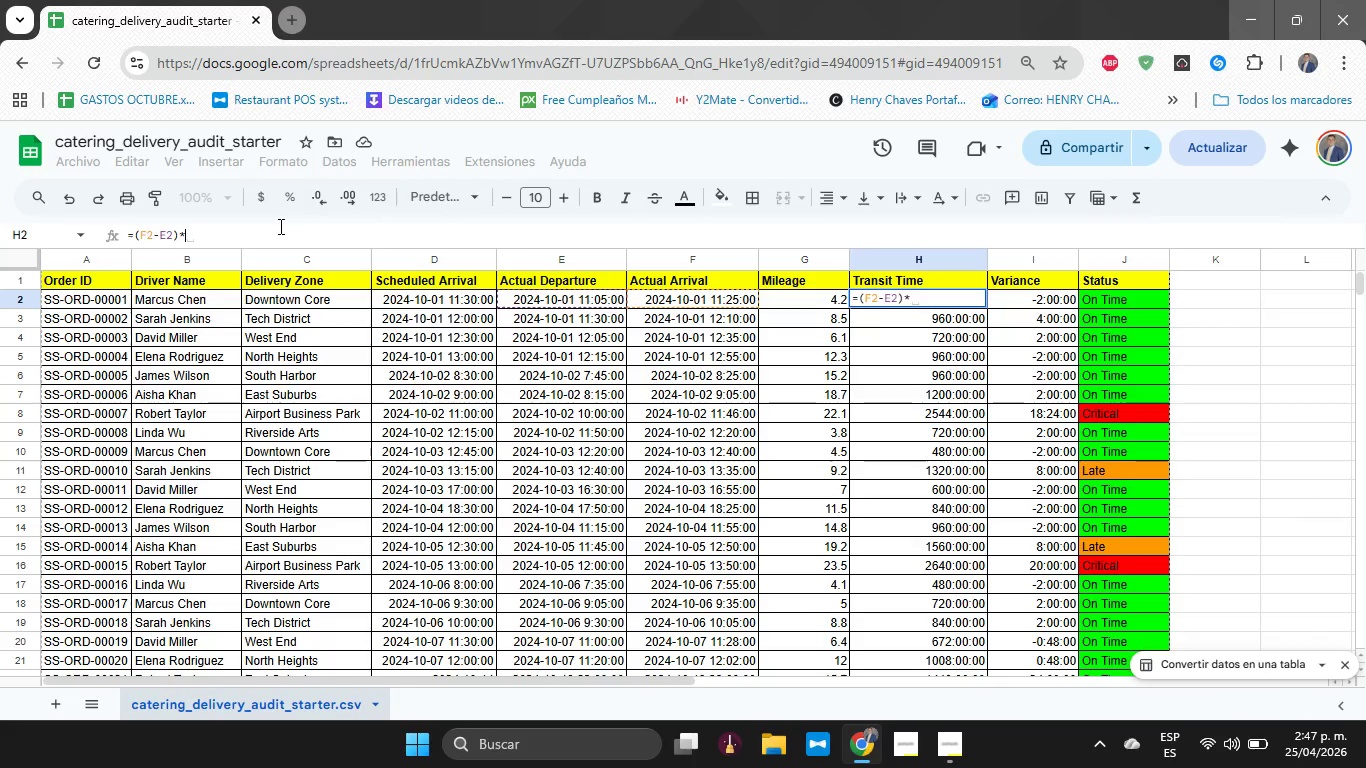 
type(1440)
 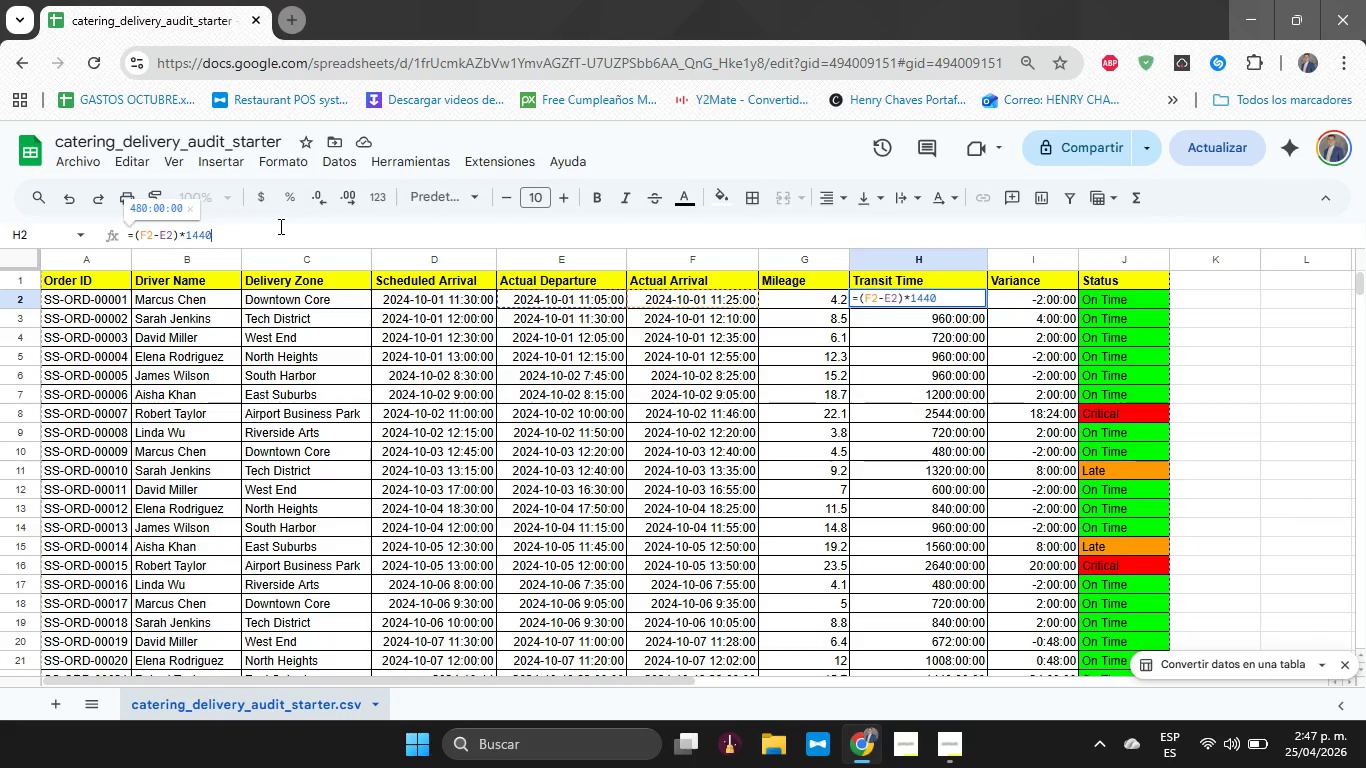 
key(Enter)
 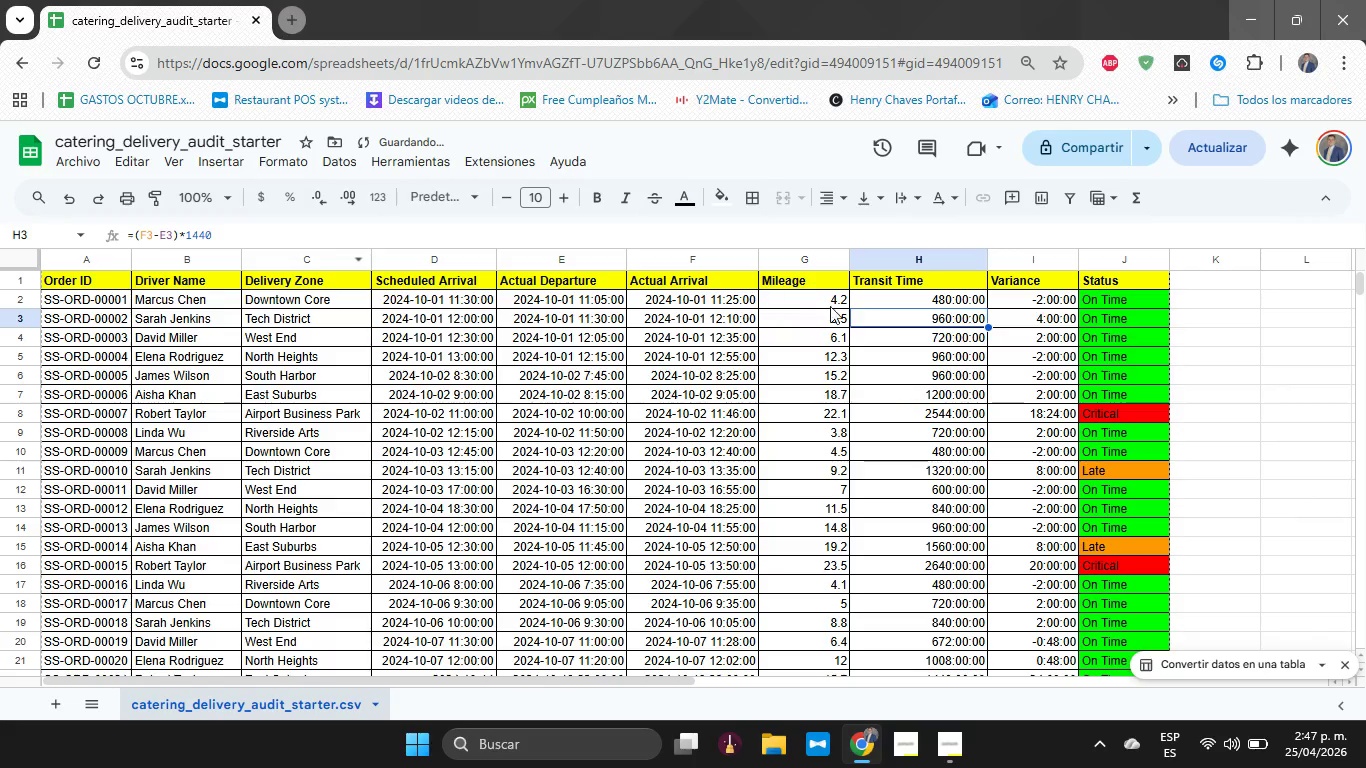 
left_click([862, 306])
 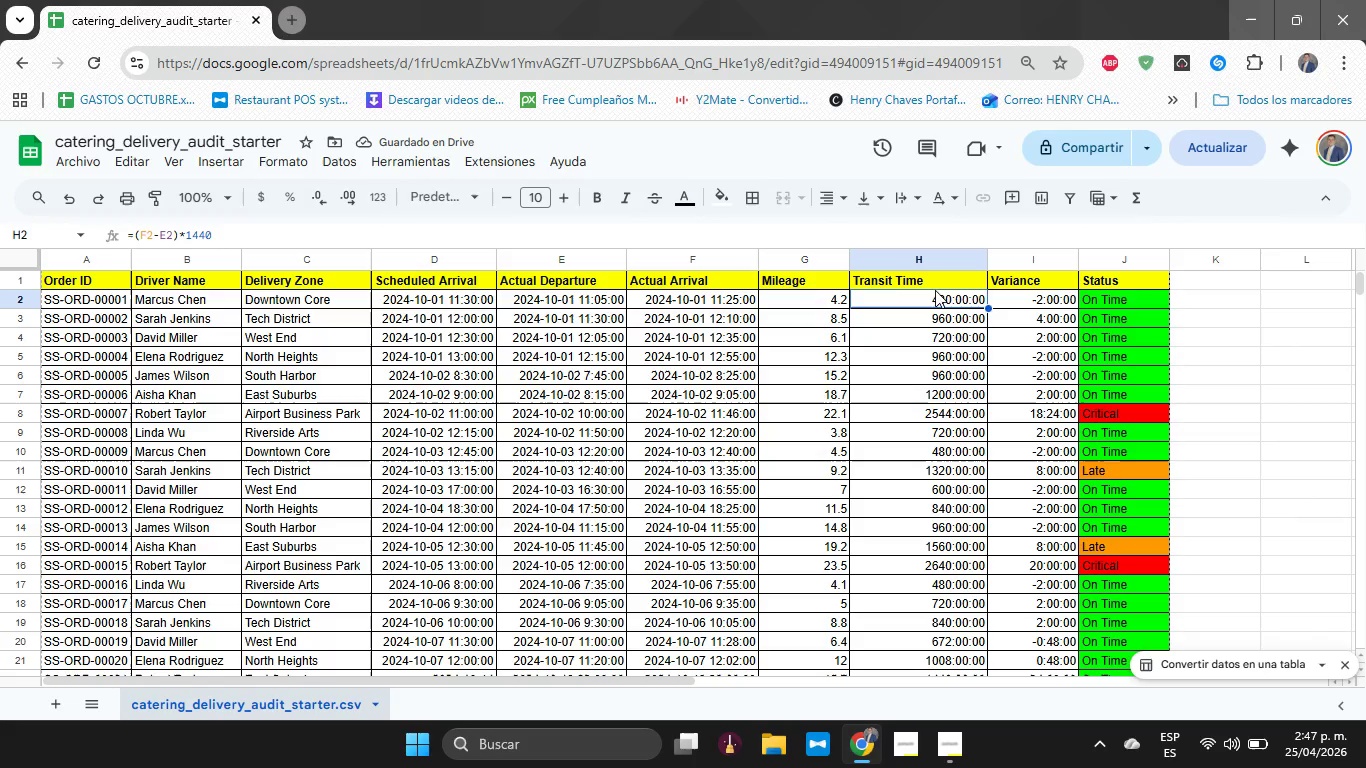 
left_click([912, 261])
 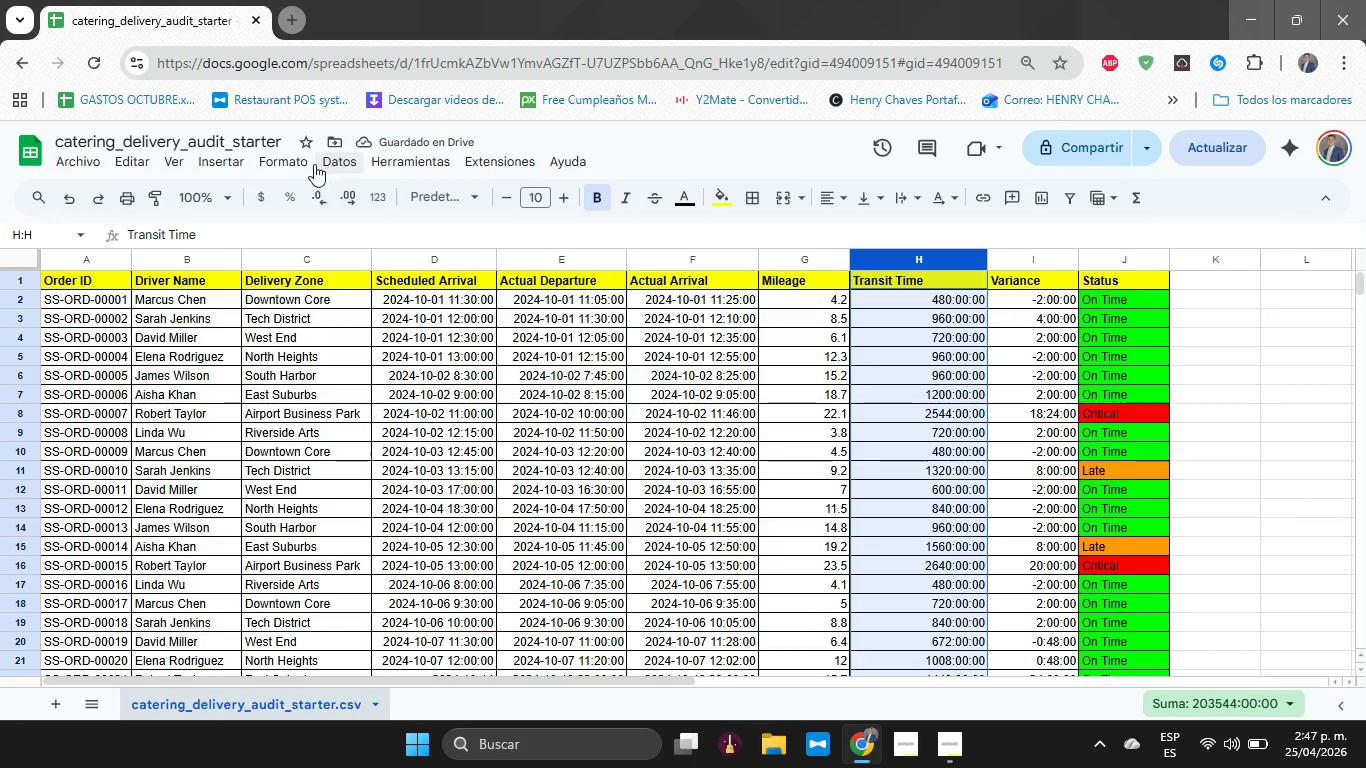 
left_click([291, 164])
 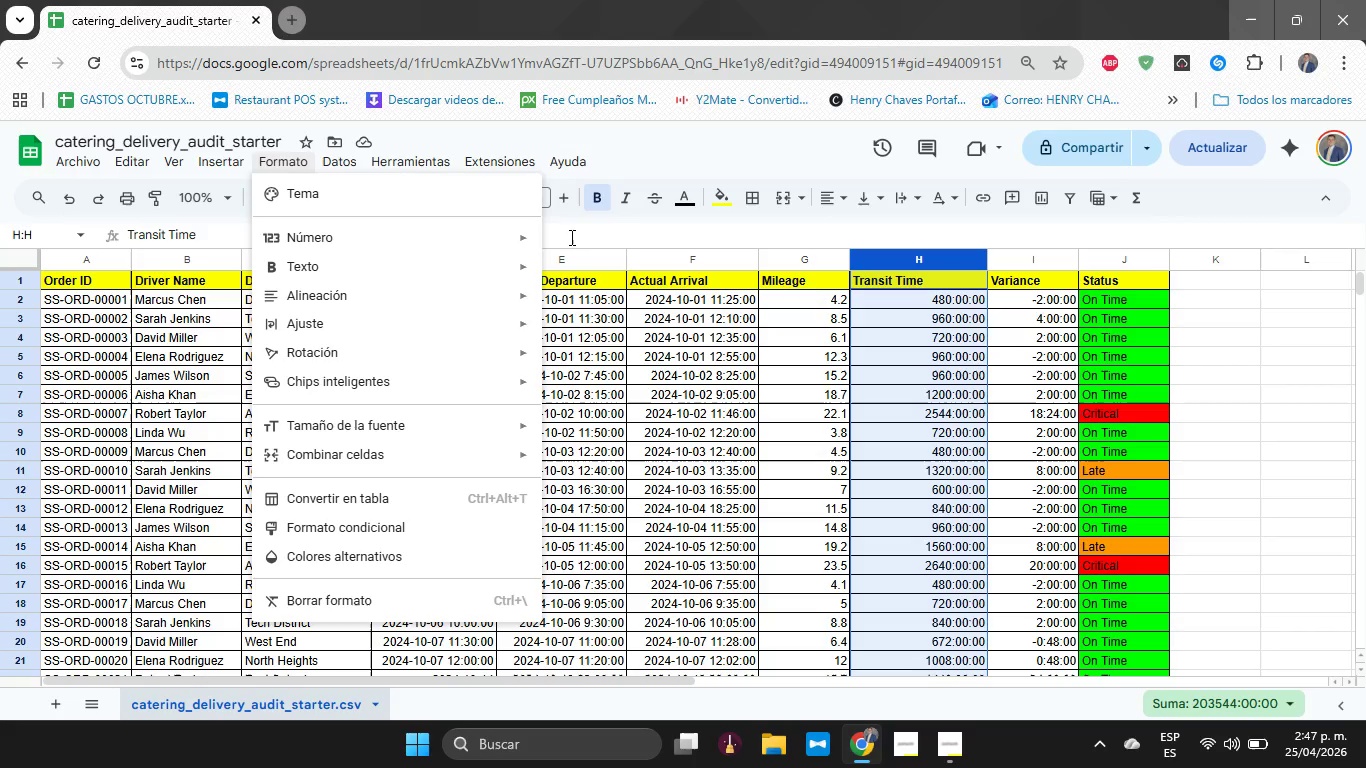 
left_click([500, 242])
 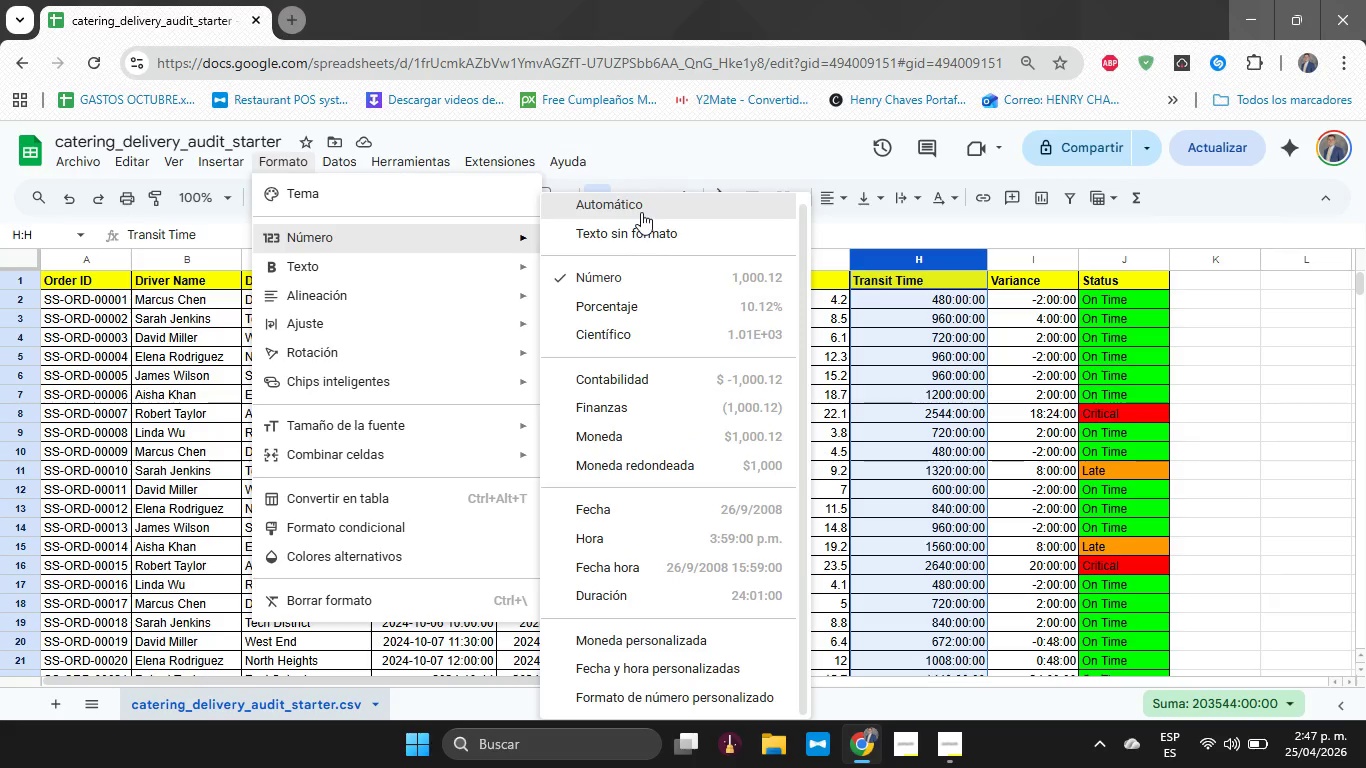 
left_click([645, 232])
 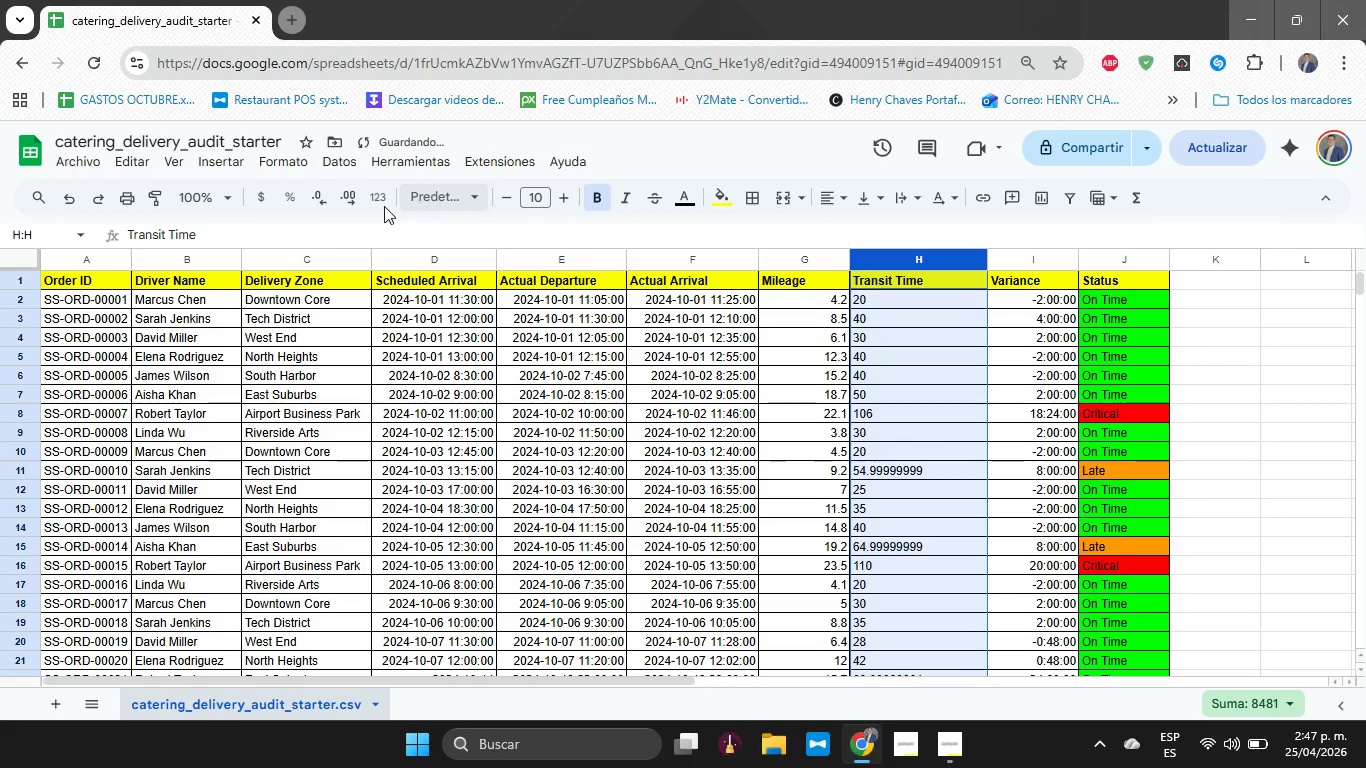 
left_click([329, 196])
 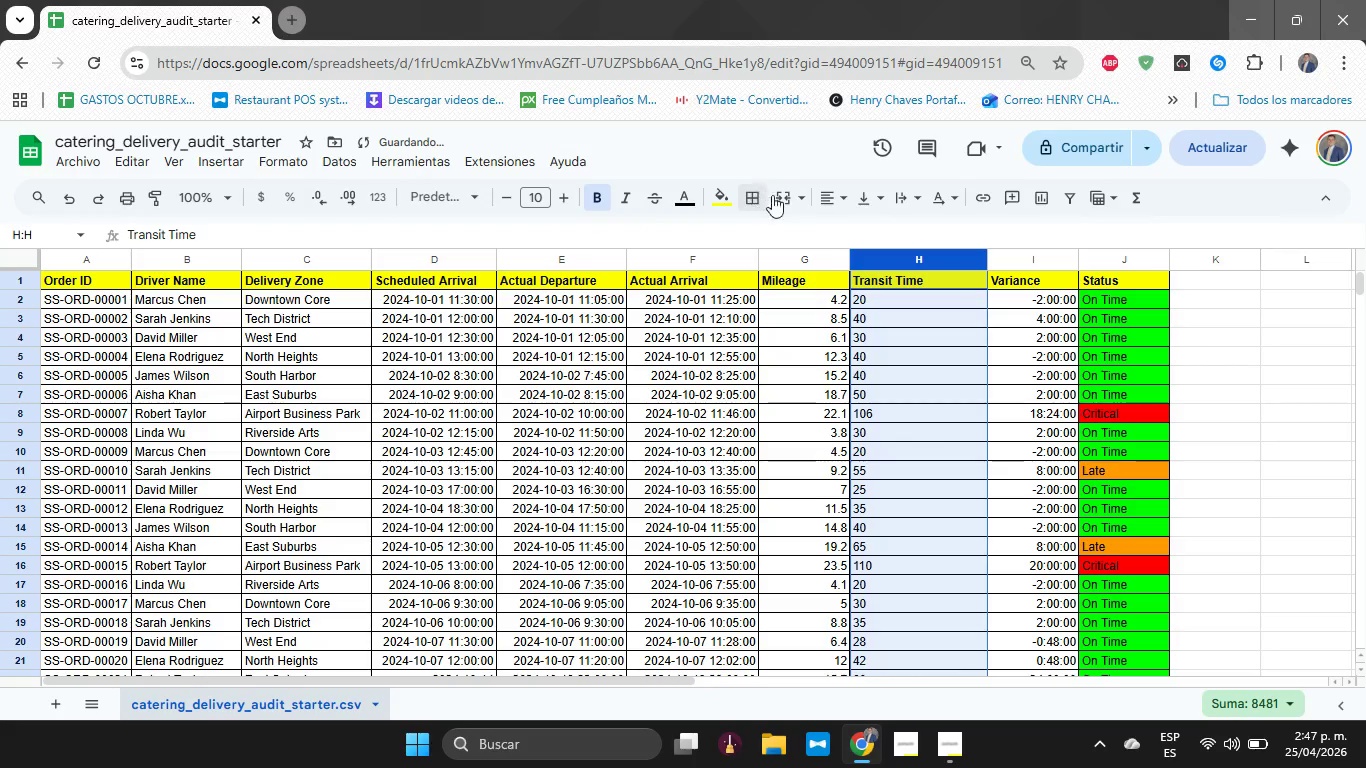 
left_click([841, 202])
 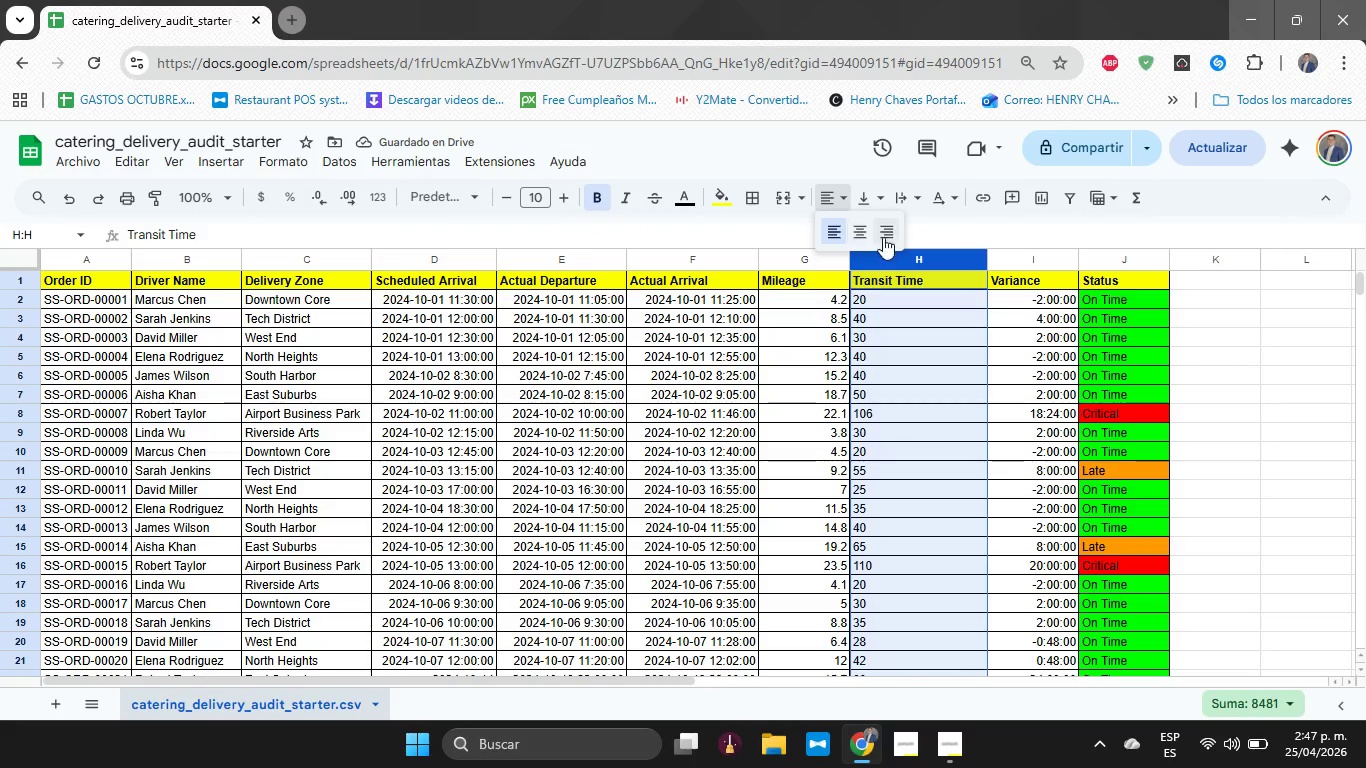 
left_click([891, 241])
 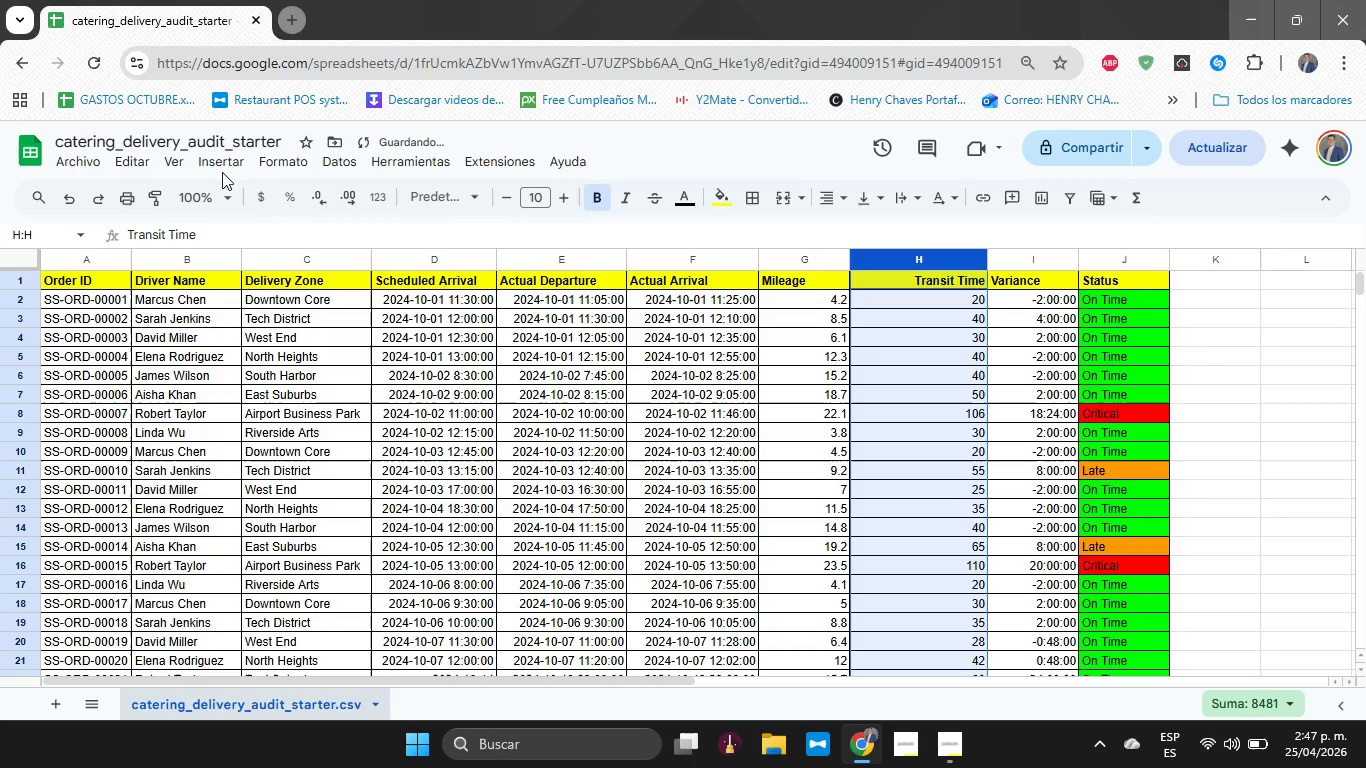 
left_click([282, 156])
 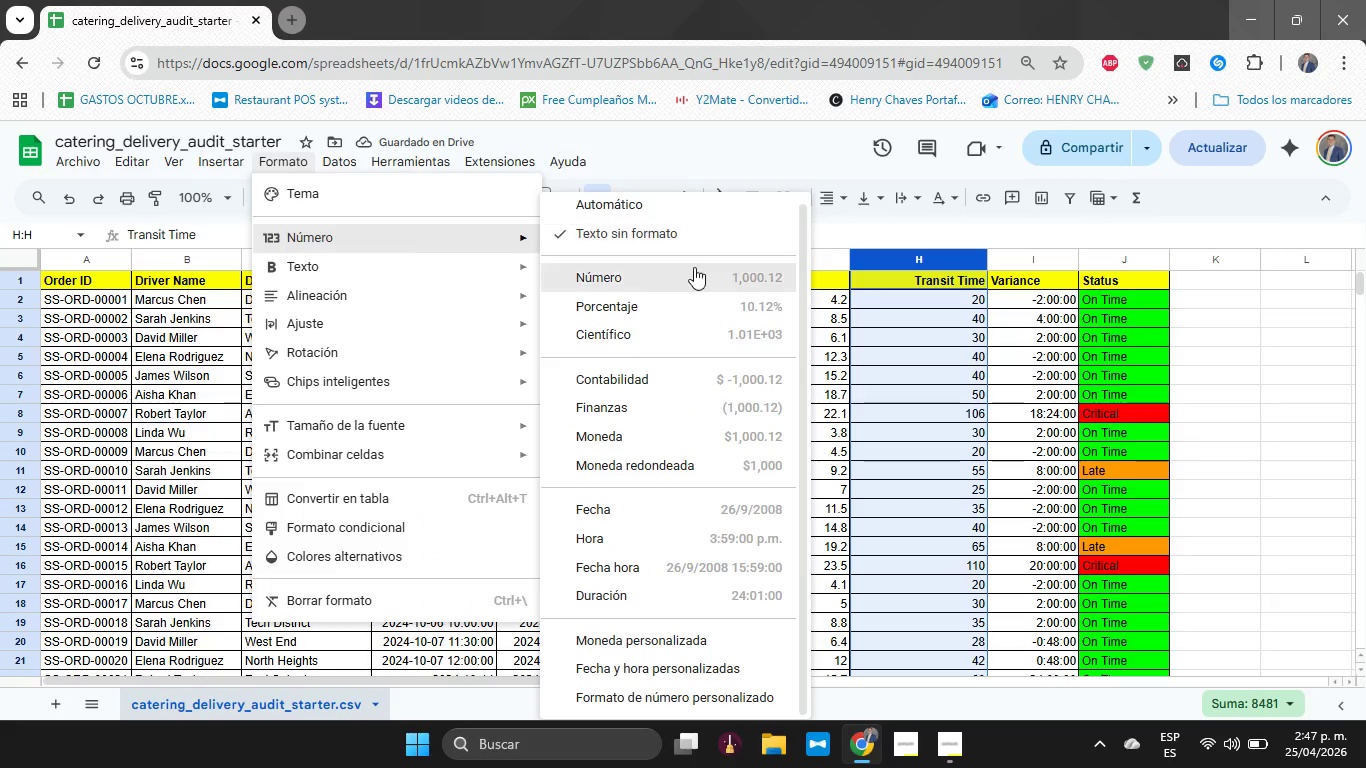 
left_click([694, 282])
 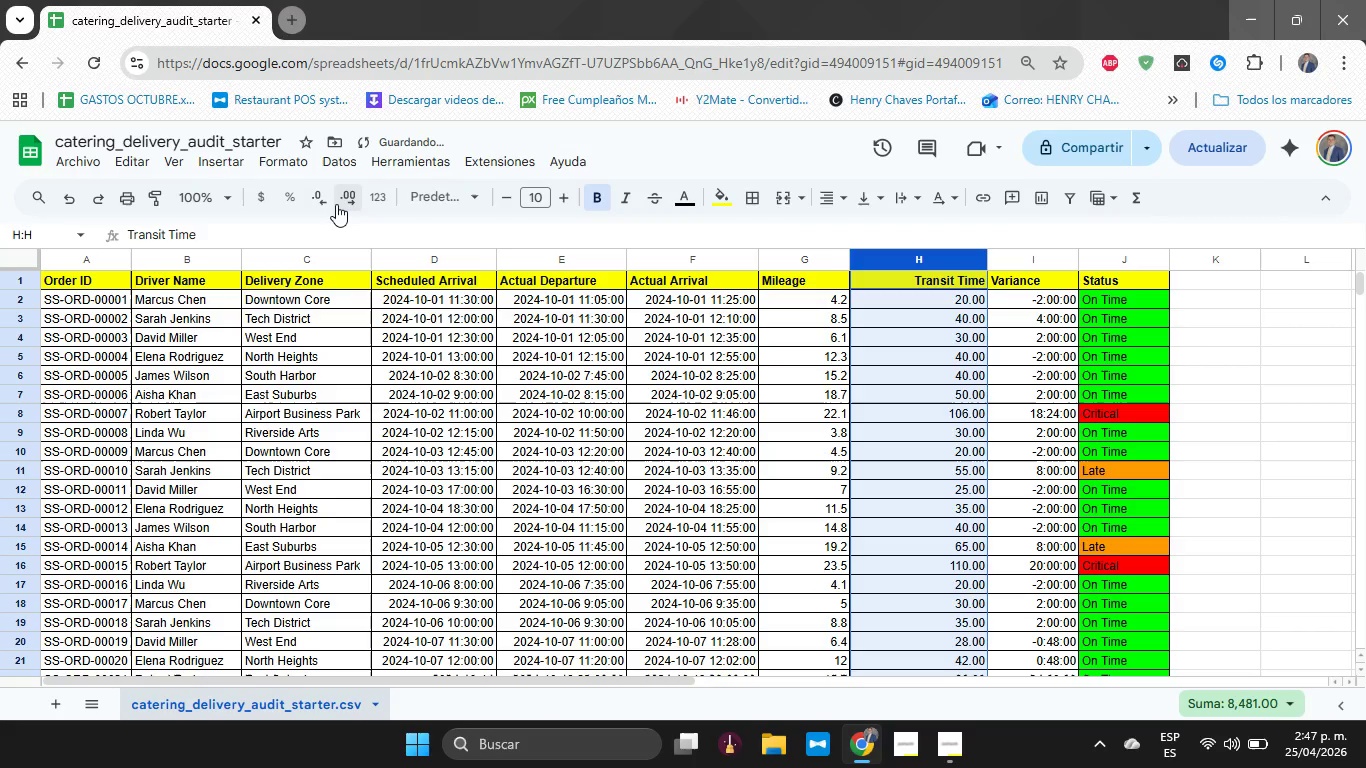 
double_click([332, 203])
 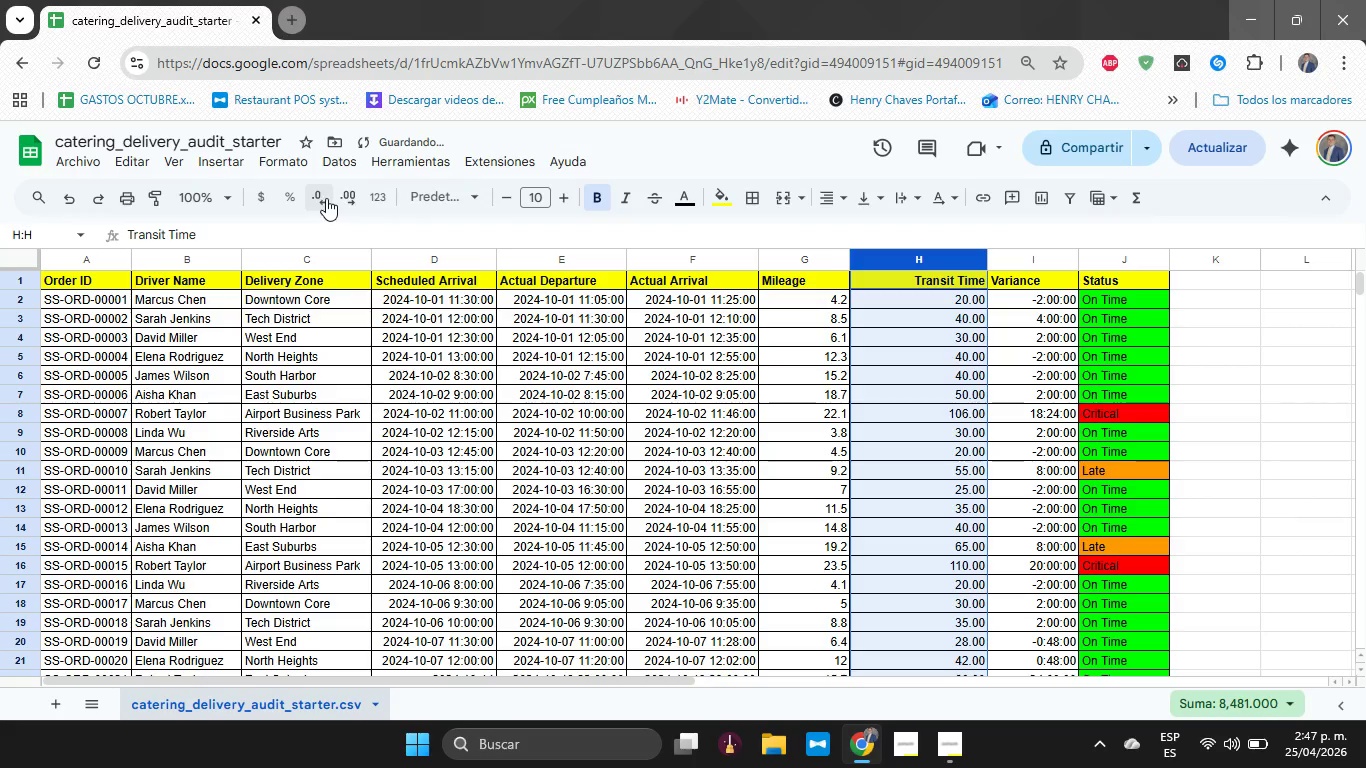 
triple_click([326, 198])
 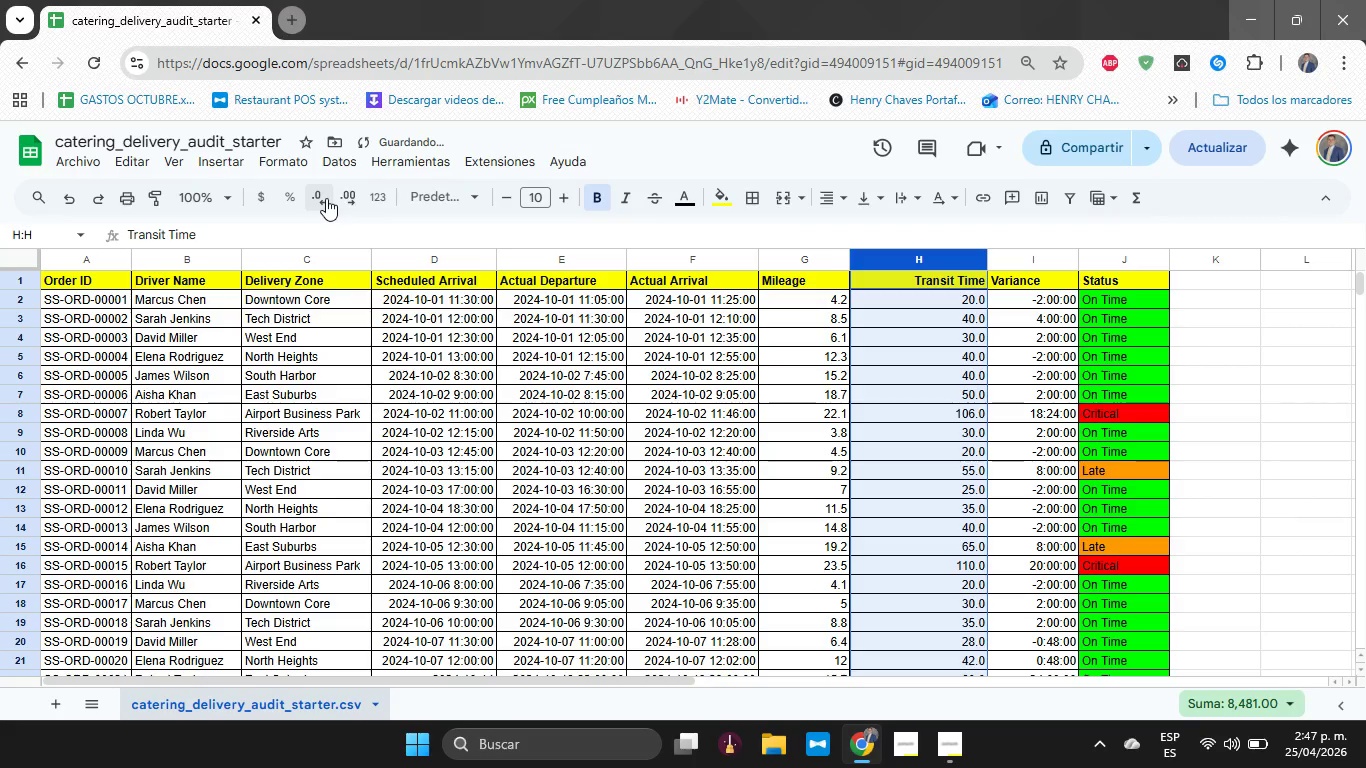 
triple_click([326, 197])
 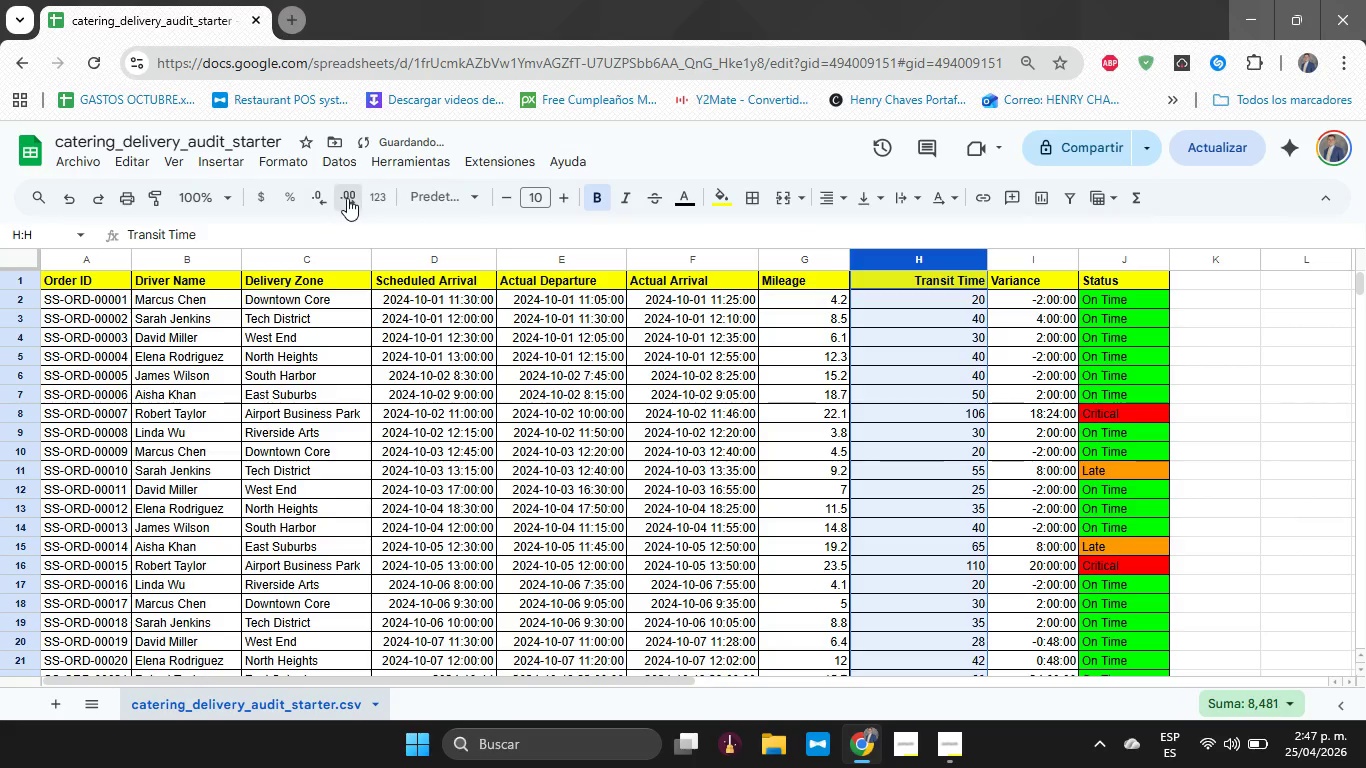 
triple_click([347, 198])
 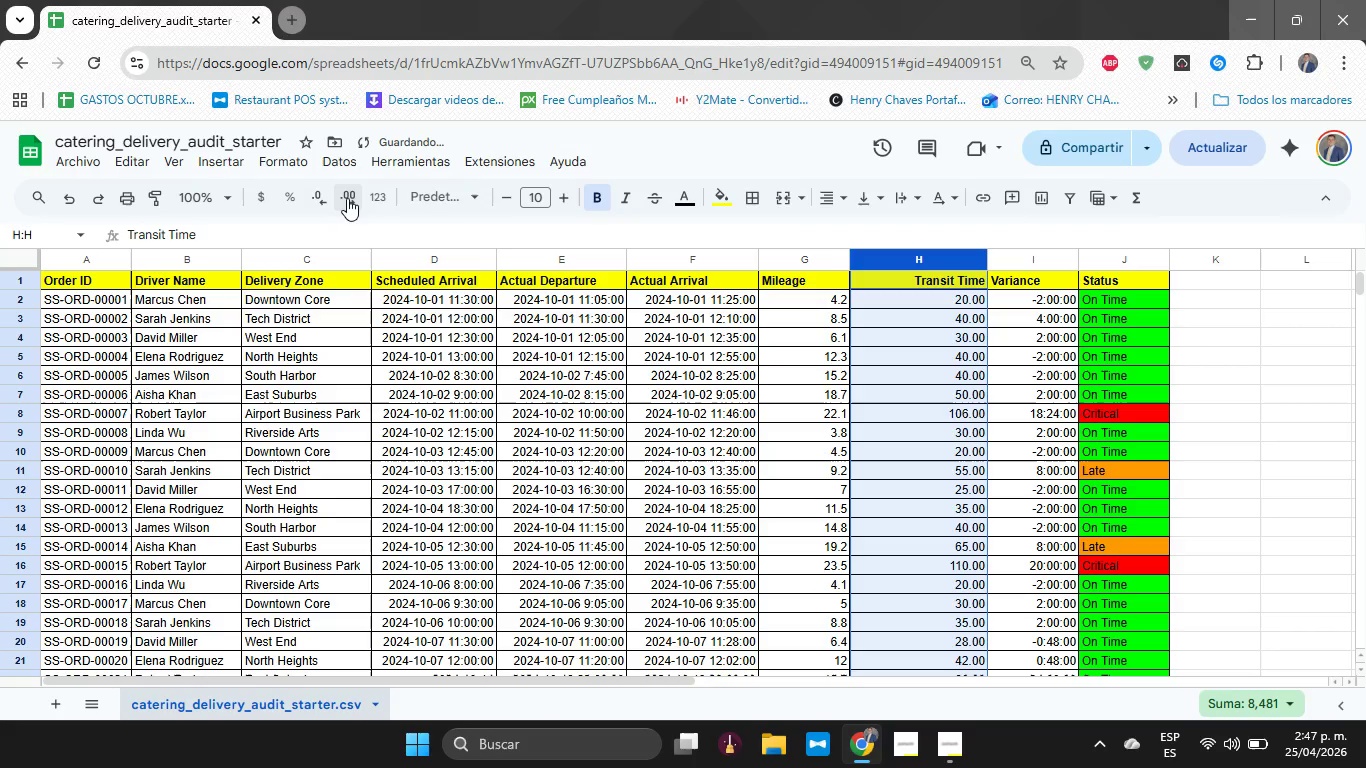 
triple_click([347, 198])
 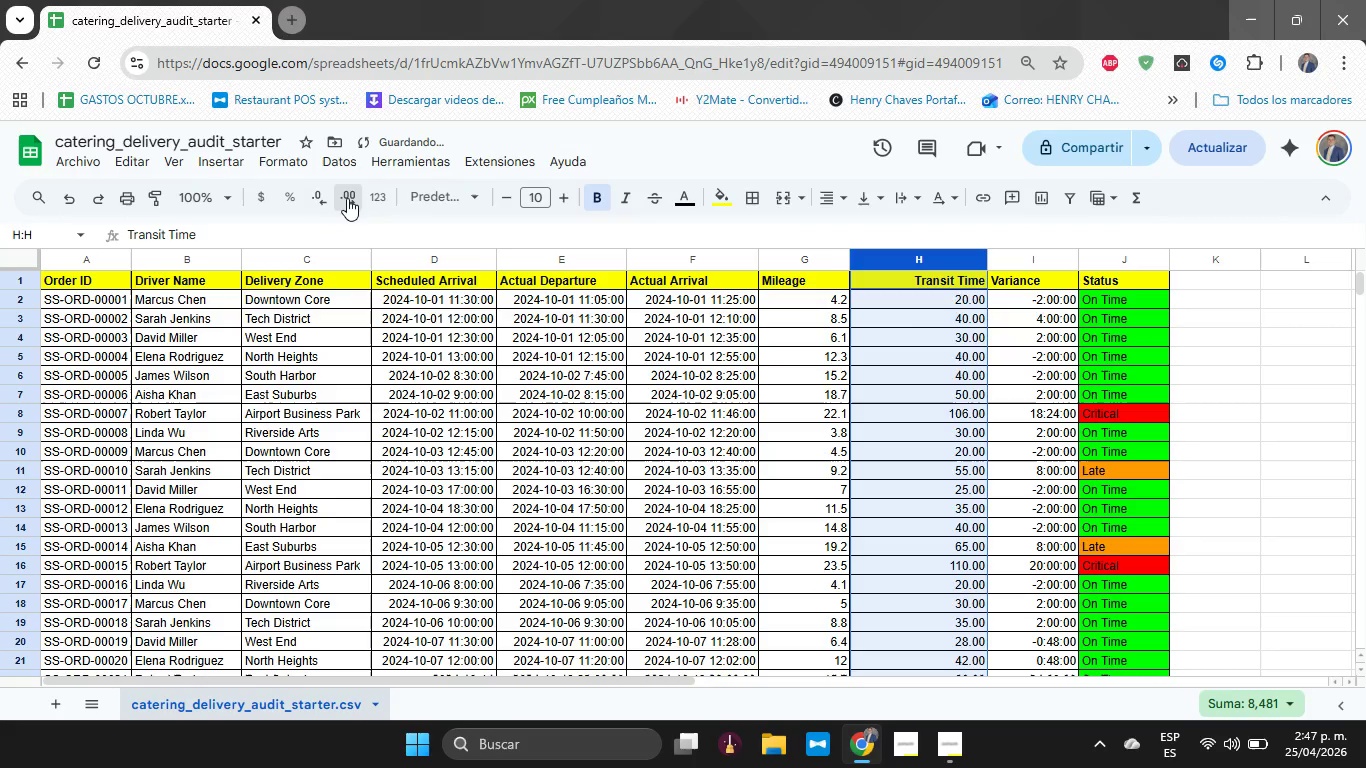 
triple_click([347, 198])
 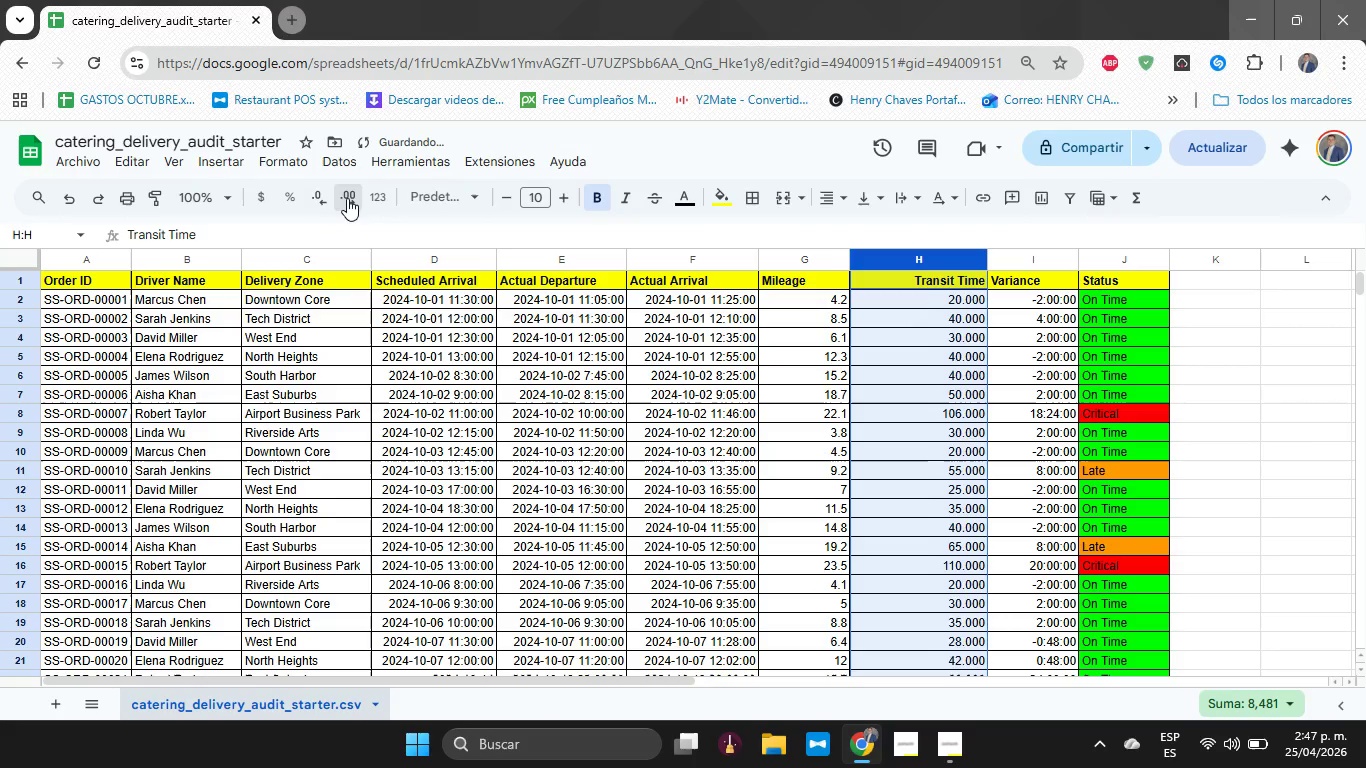 
triple_click([347, 198])
 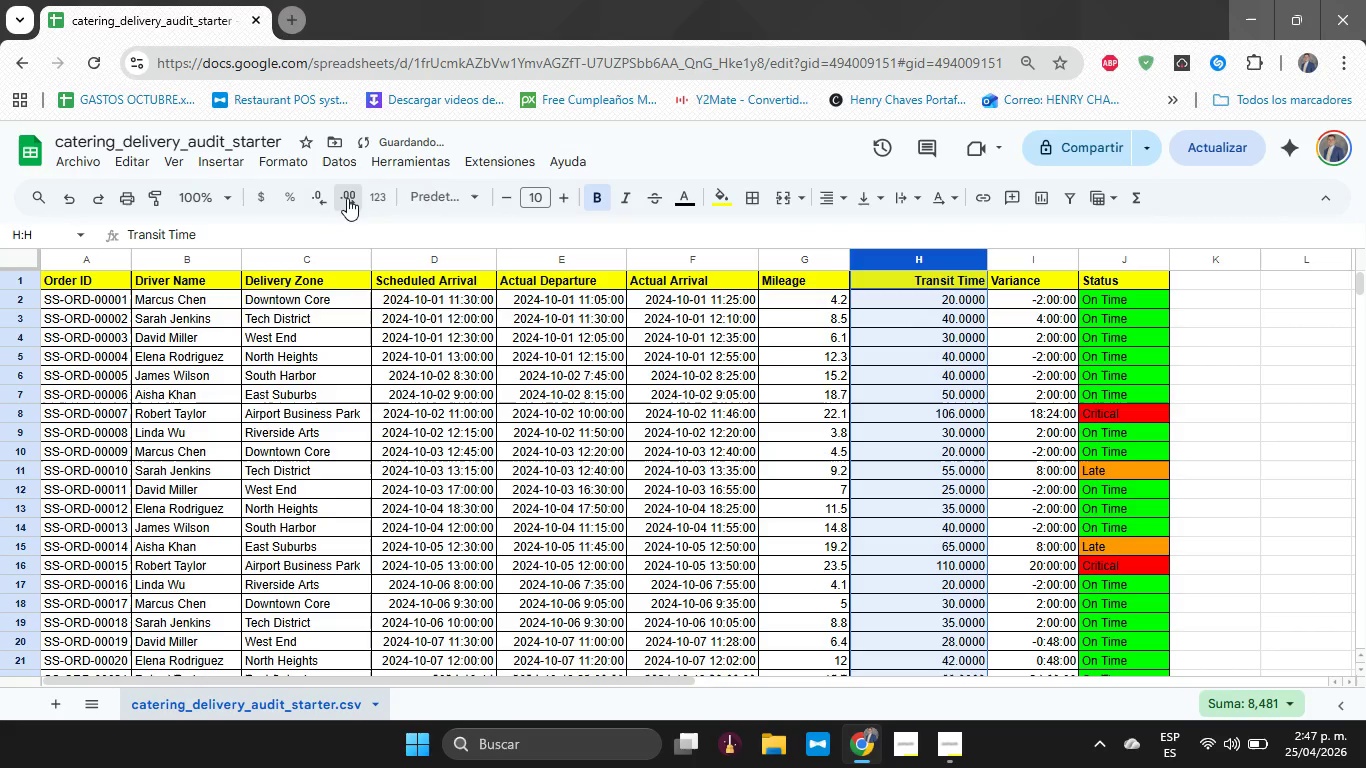 
triple_click([347, 198])
 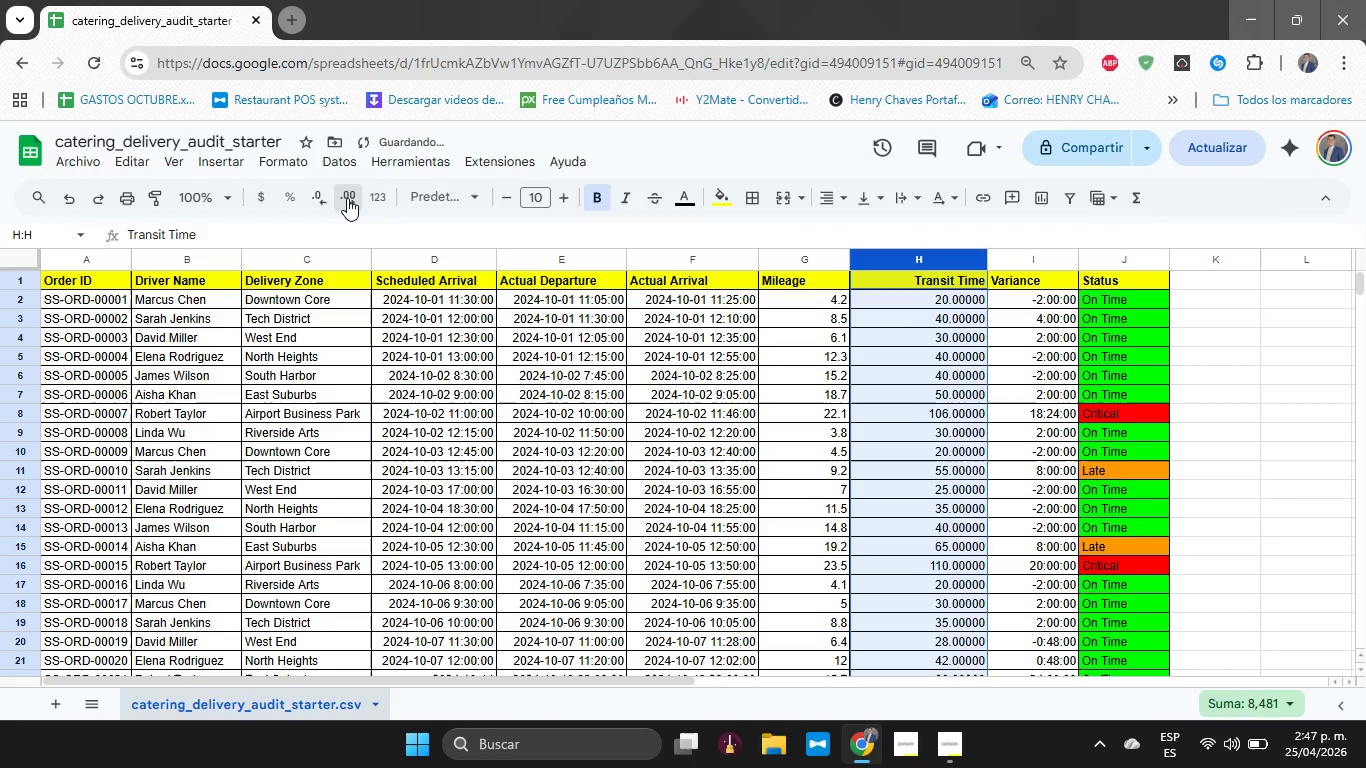 
triple_click([347, 198])
 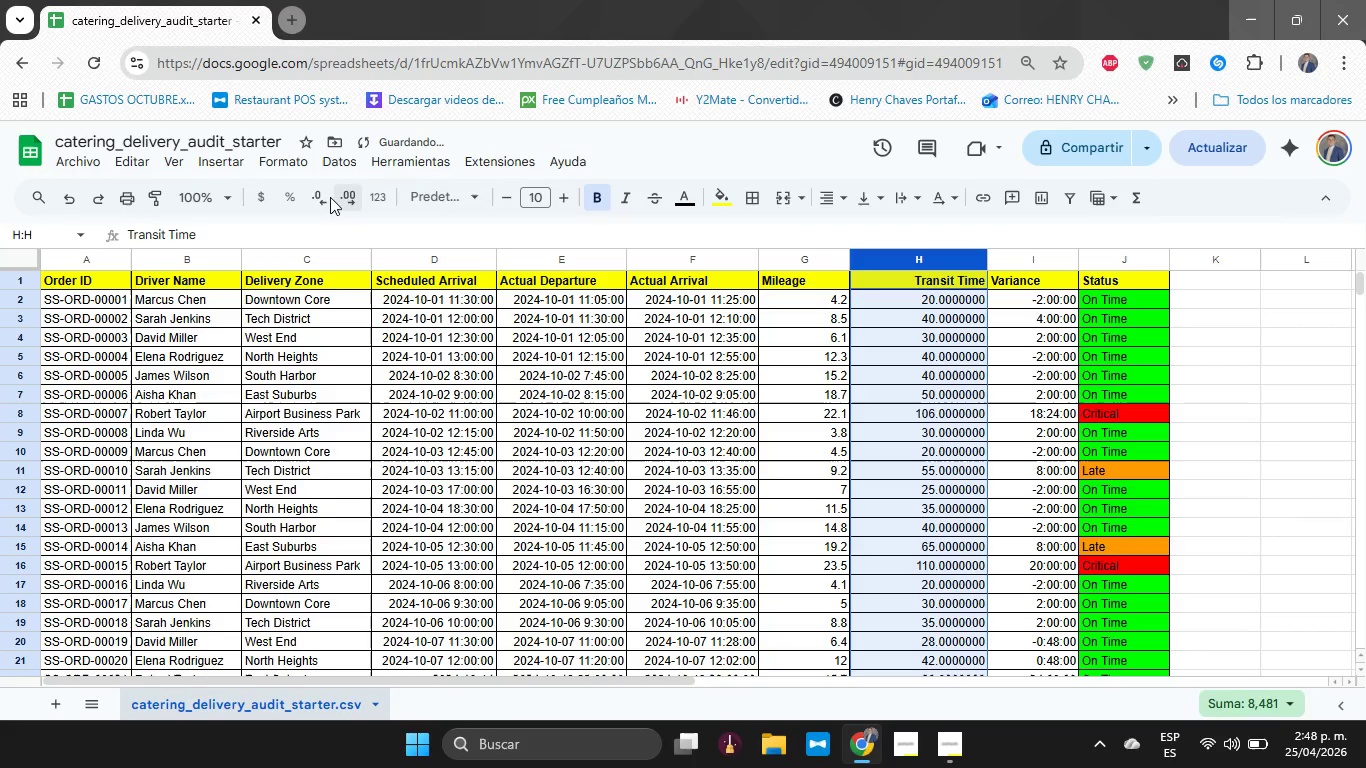 
triple_click([318, 197])
 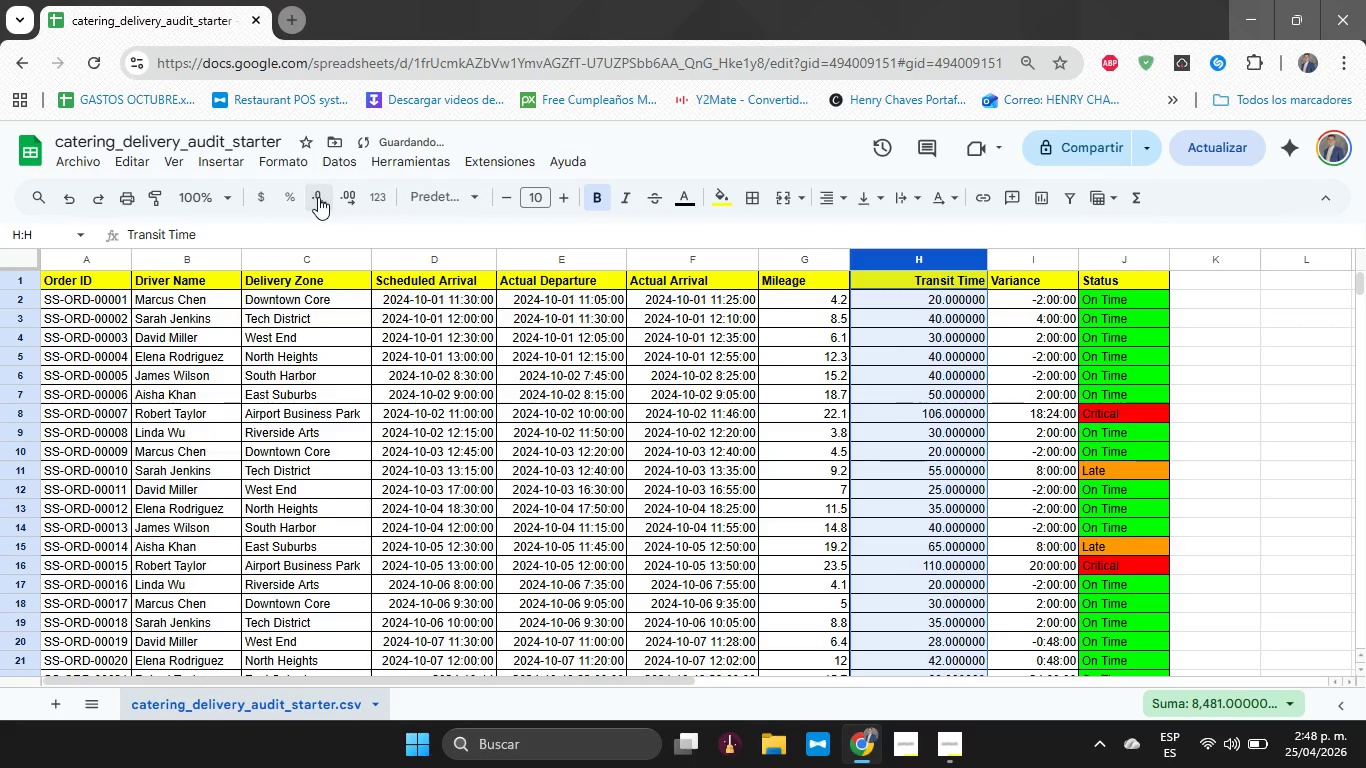 
triple_click([318, 197])
 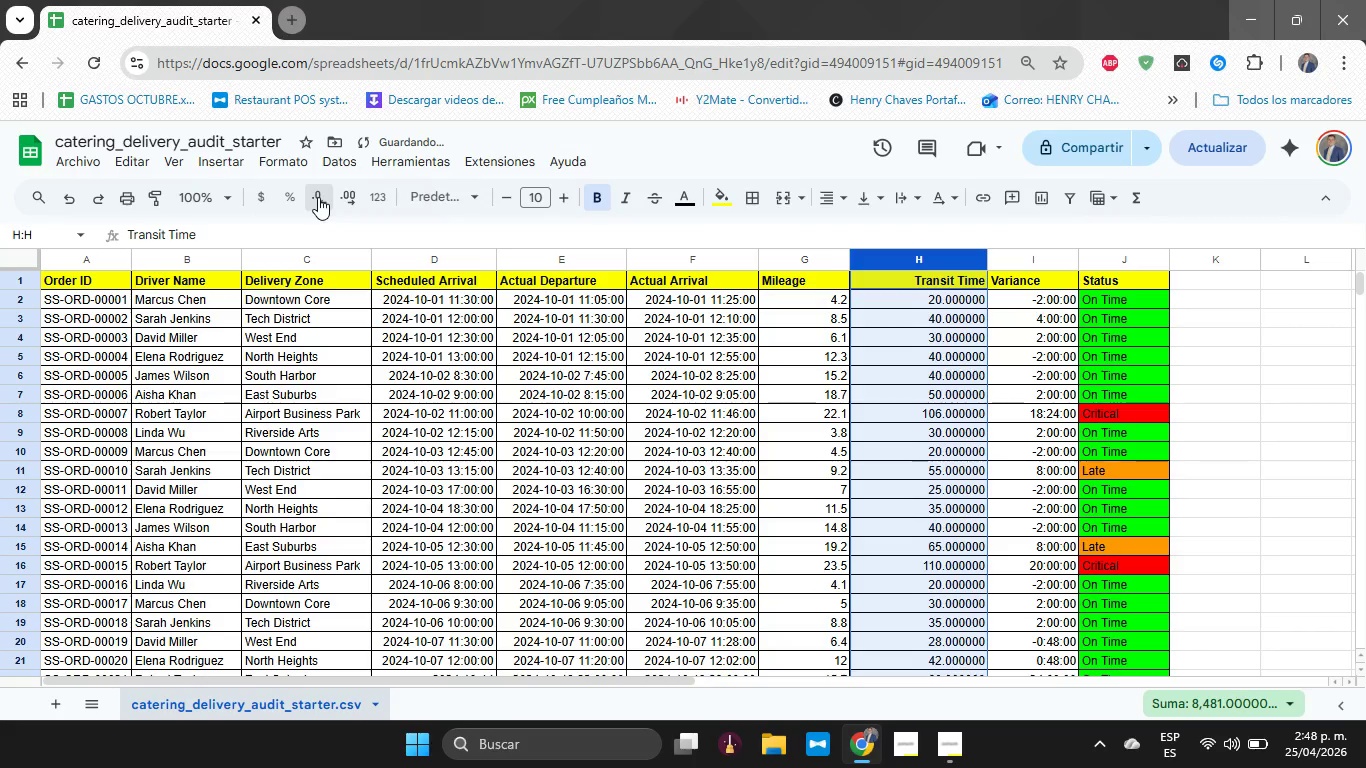 
triple_click([318, 197])
 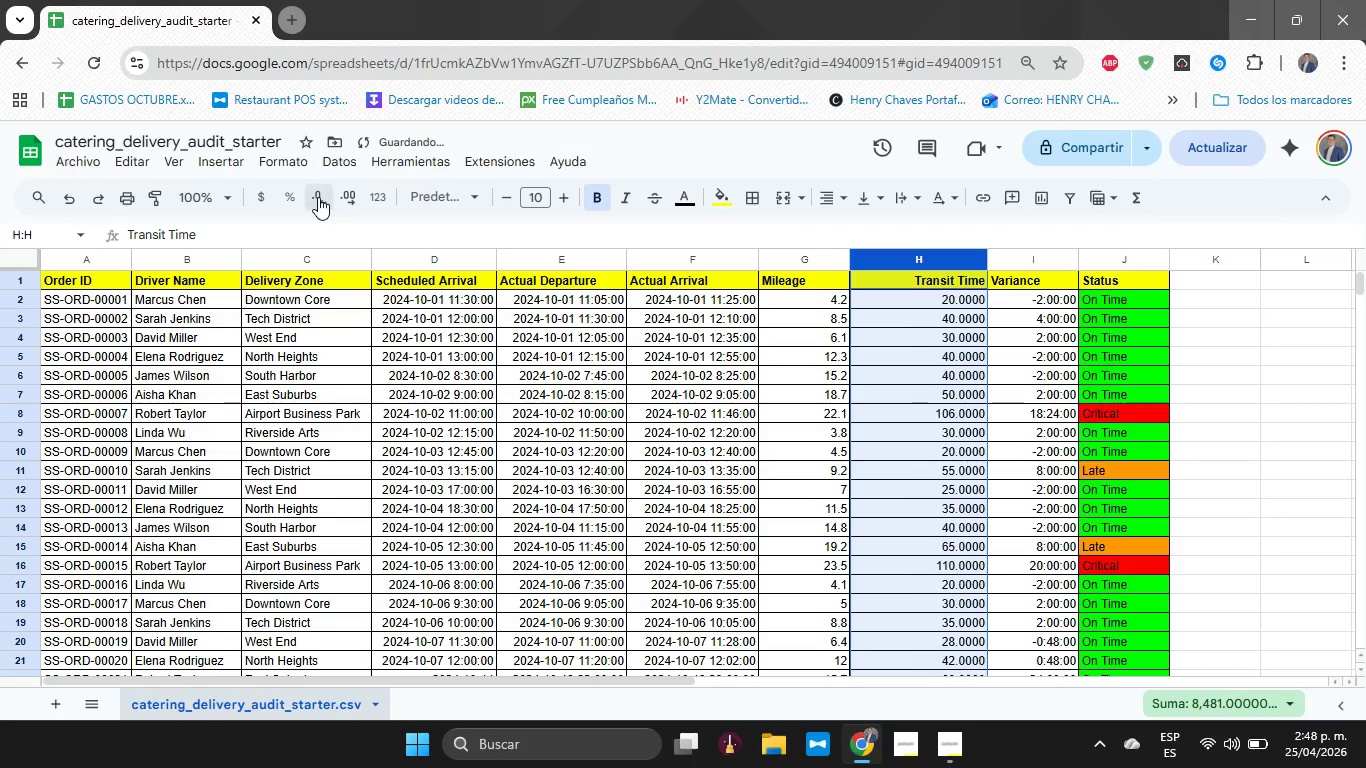 
triple_click([318, 197])
 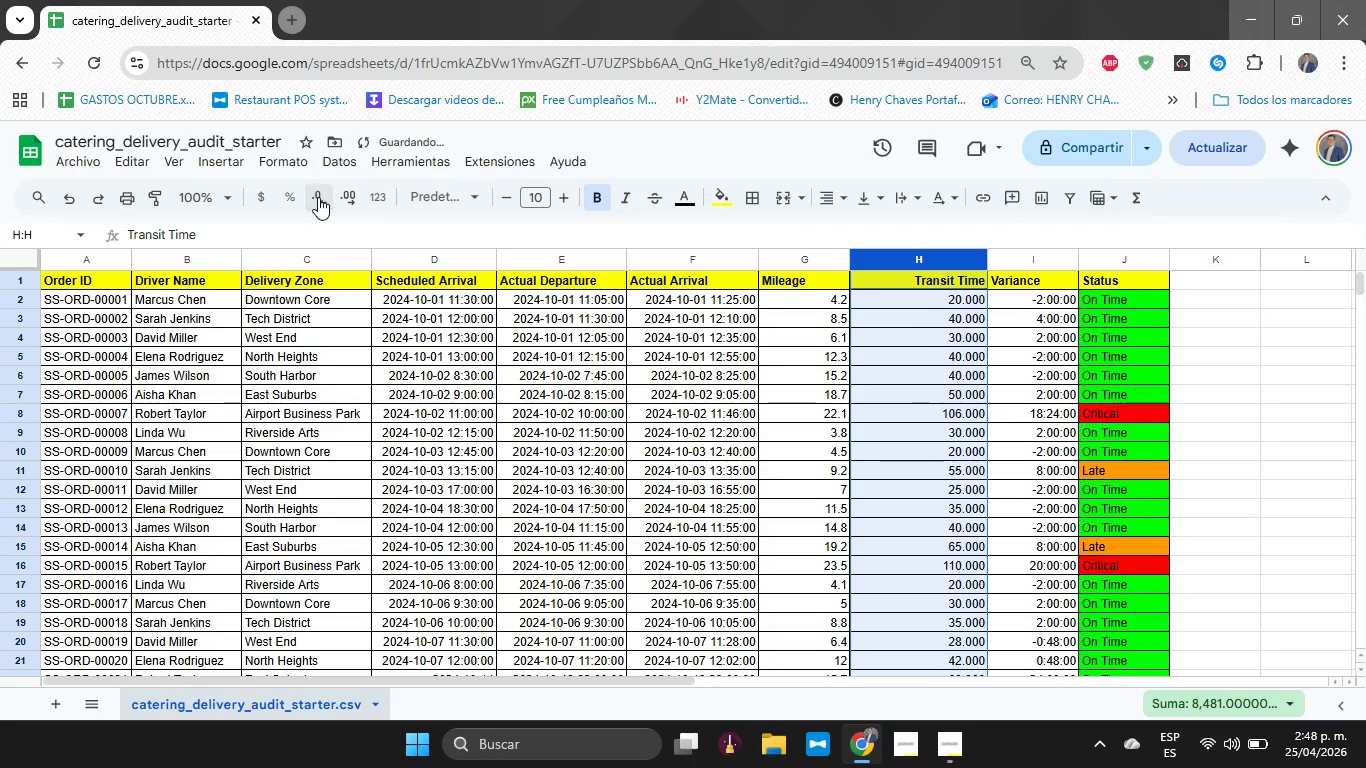 
triple_click([318, 197])
 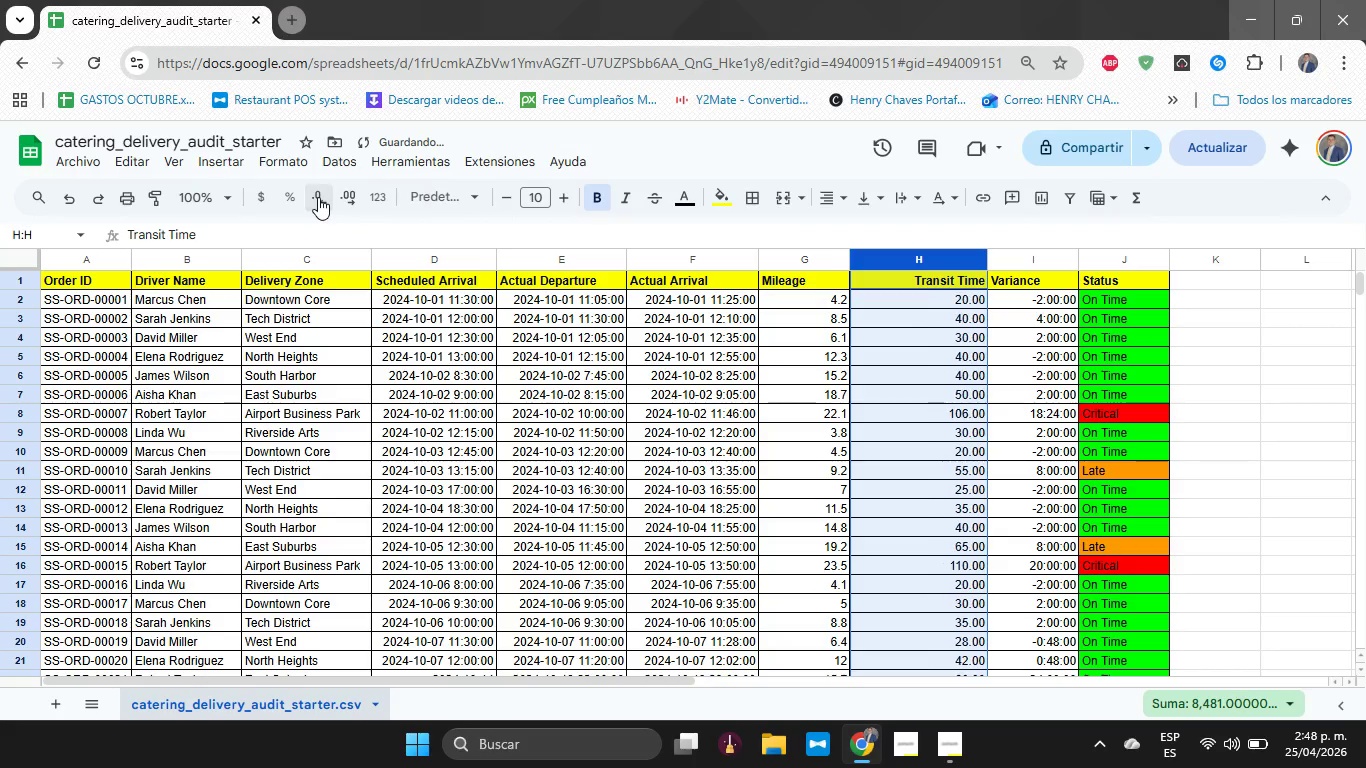 
triple_click([318, 197])
 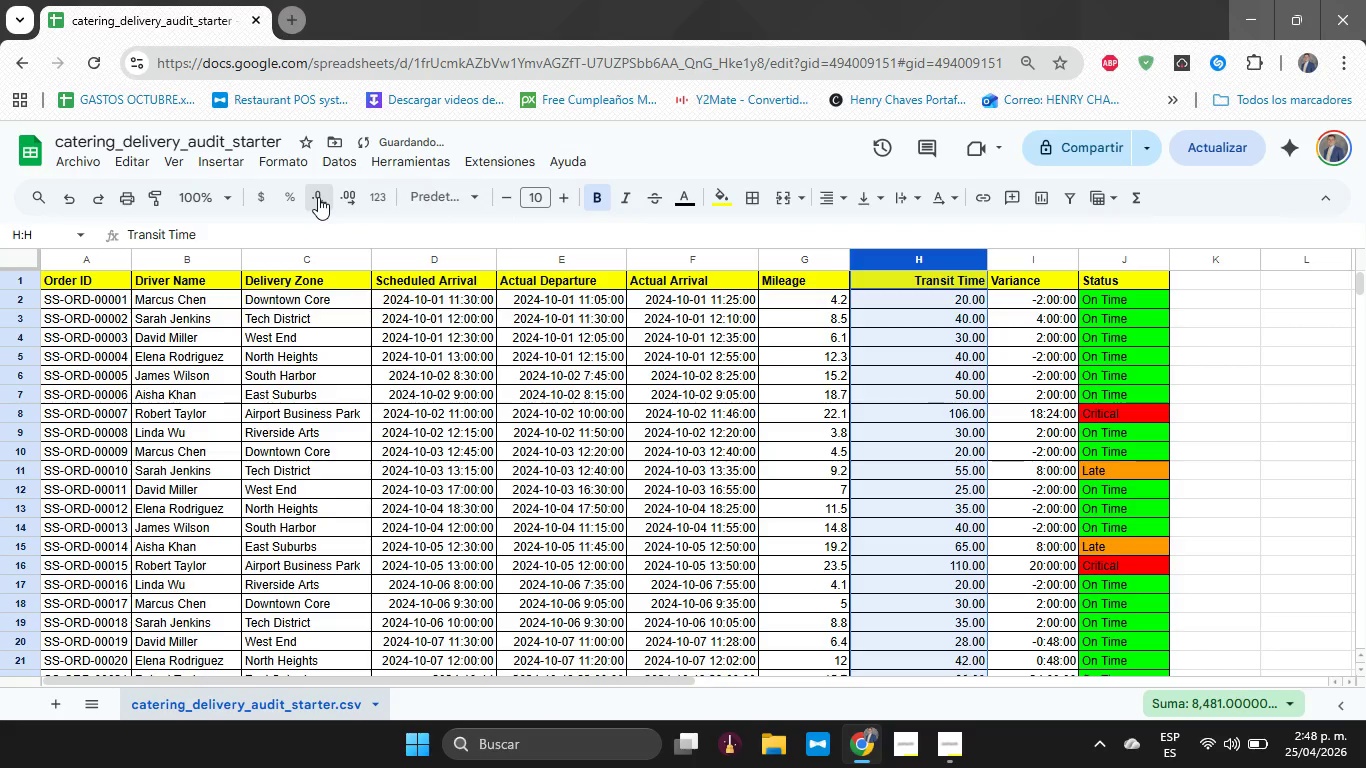 
triple_click([318, 197])
 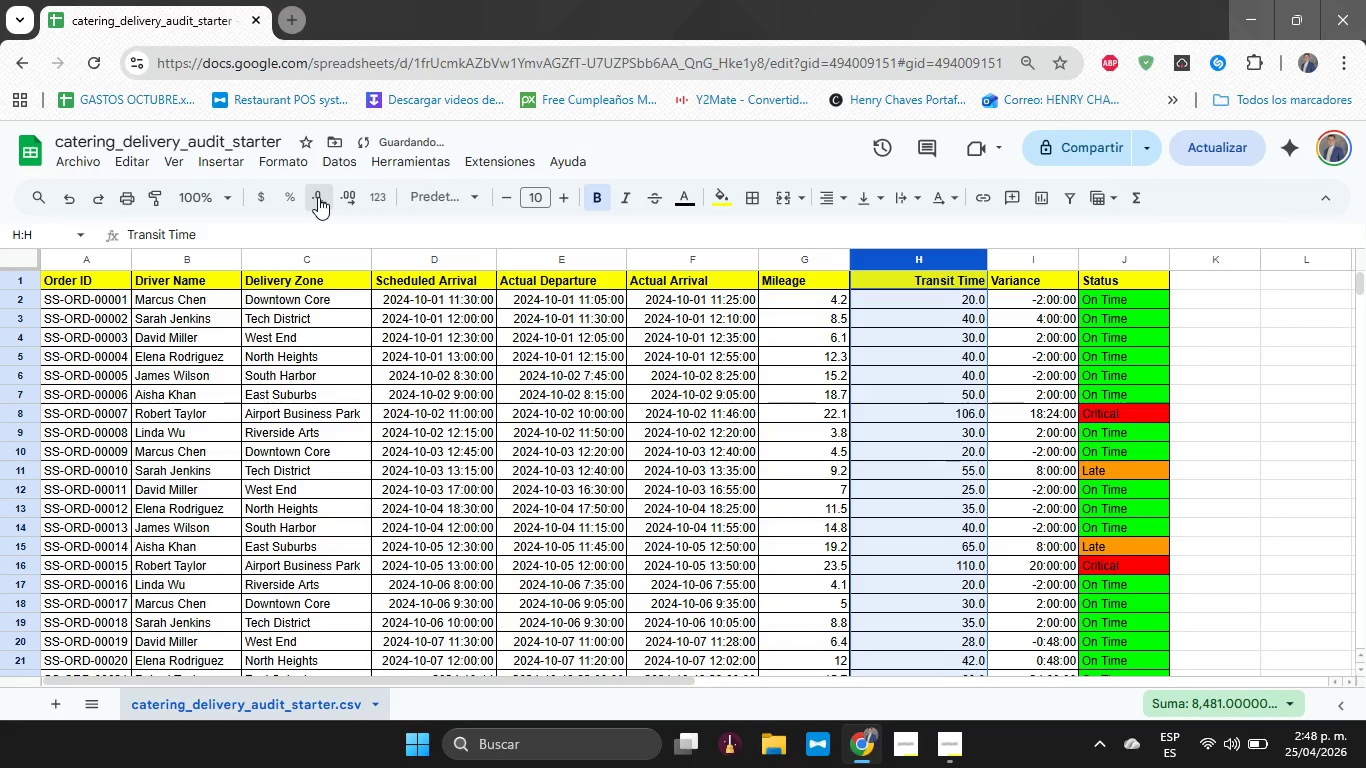 
triple_click([318, 197])
 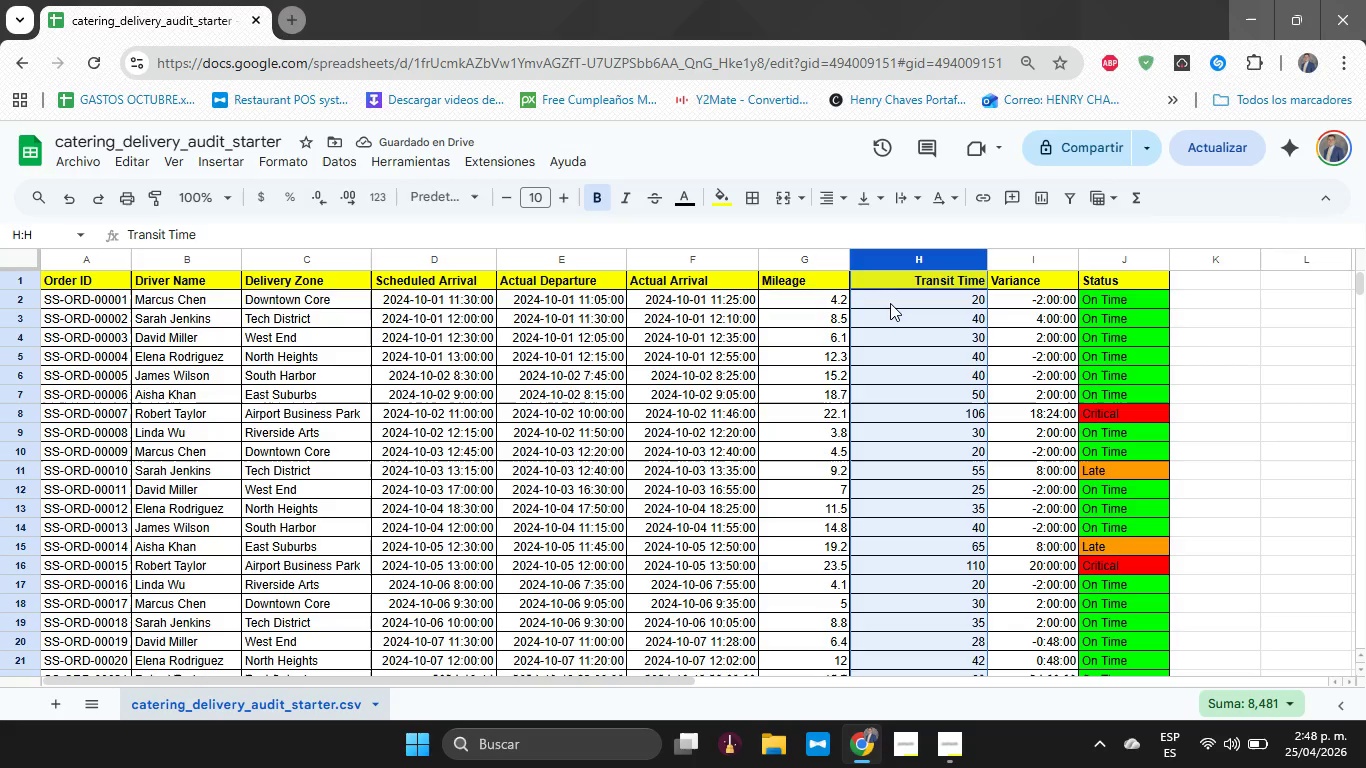 
wait(8.45)
 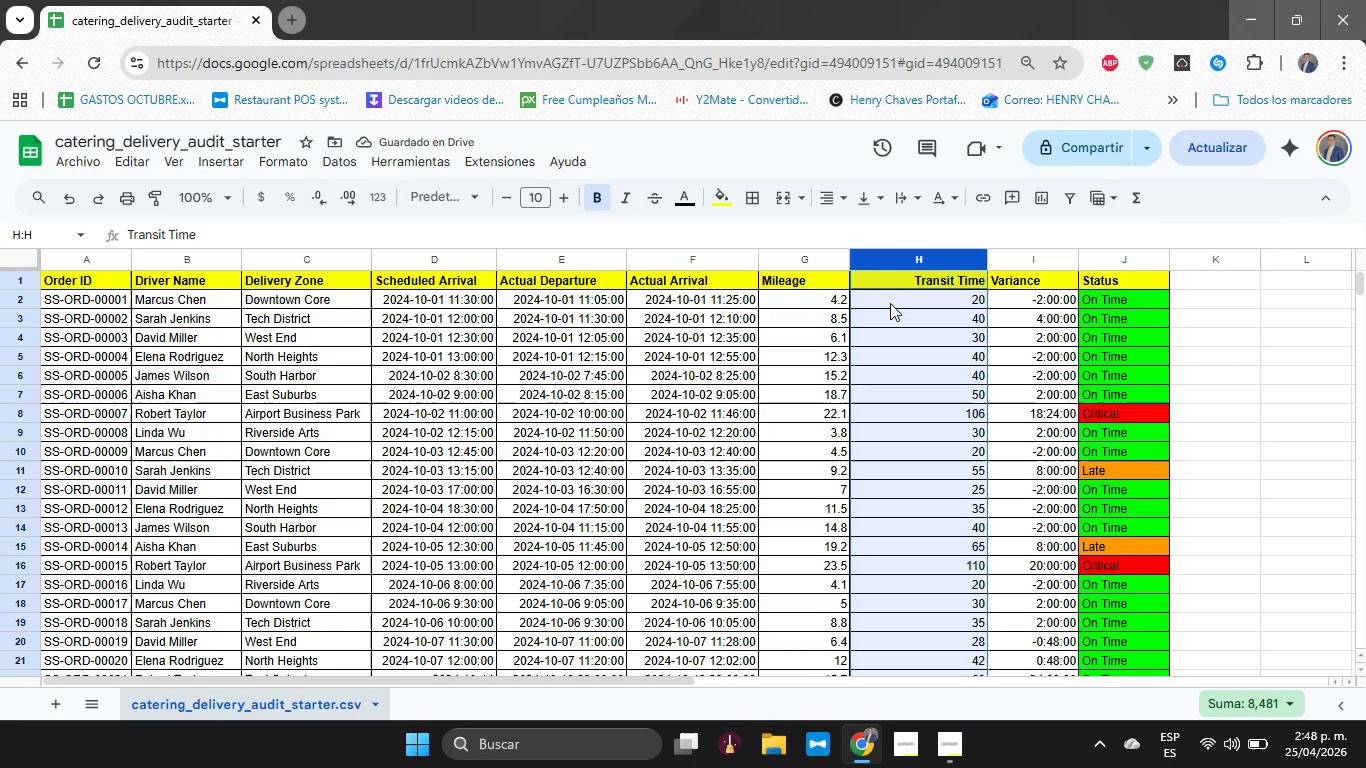 
double_click([1015, 299])
 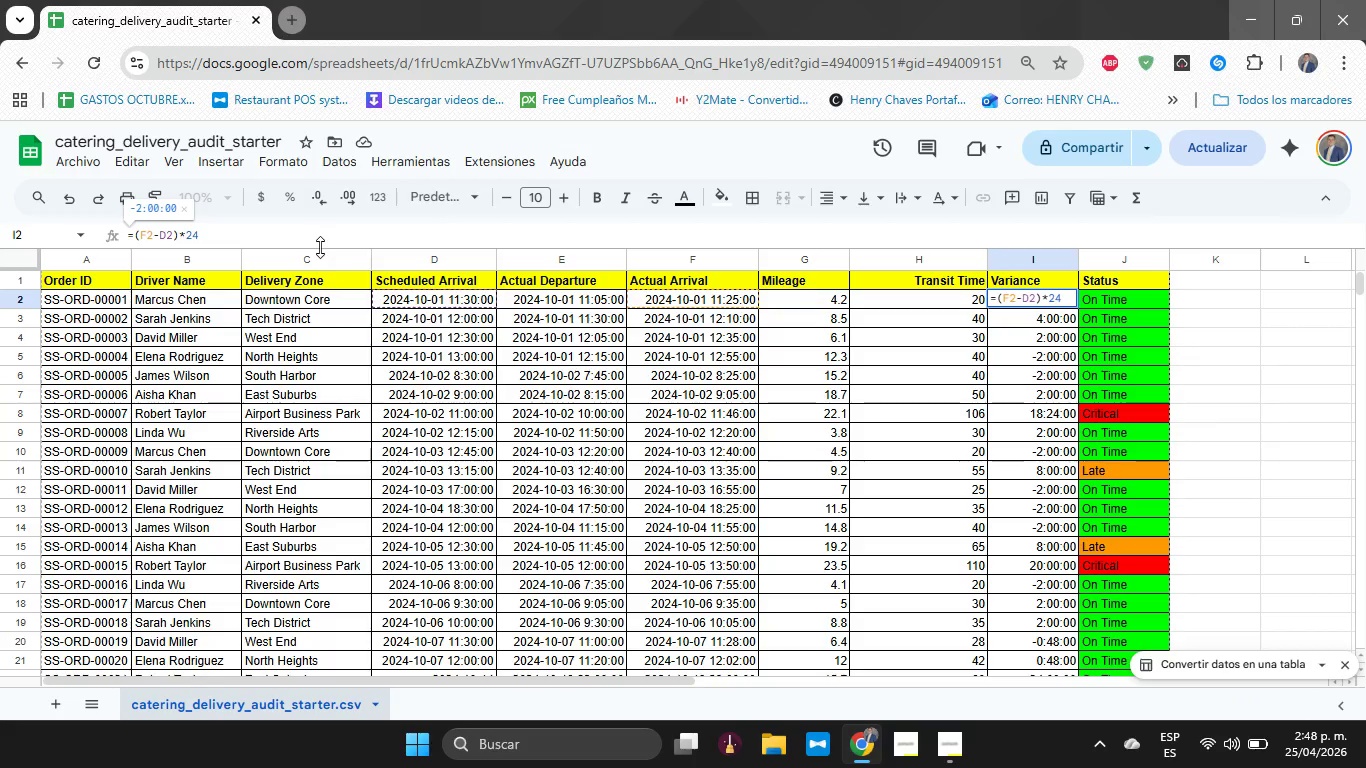 
key(Backspace)
key(Backspace)
type(1440)
 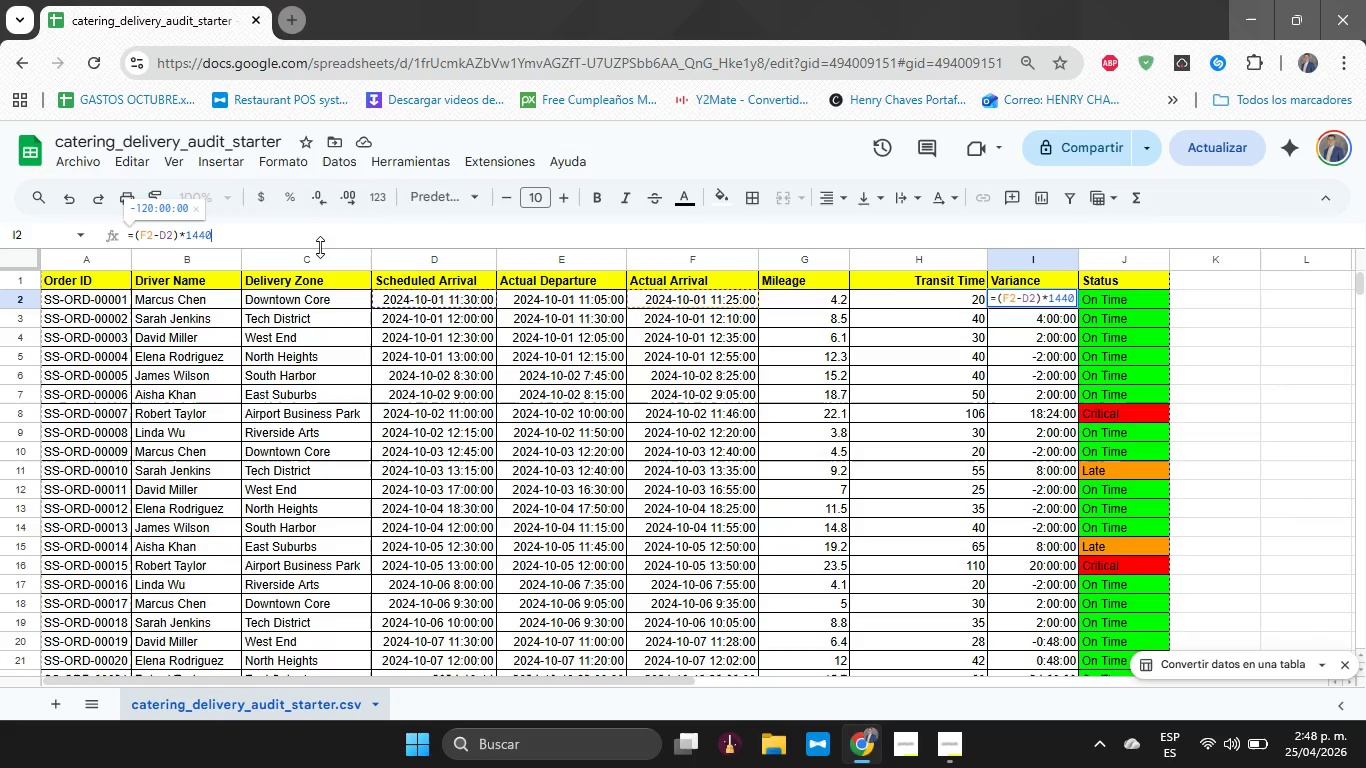 
key(Enter)
 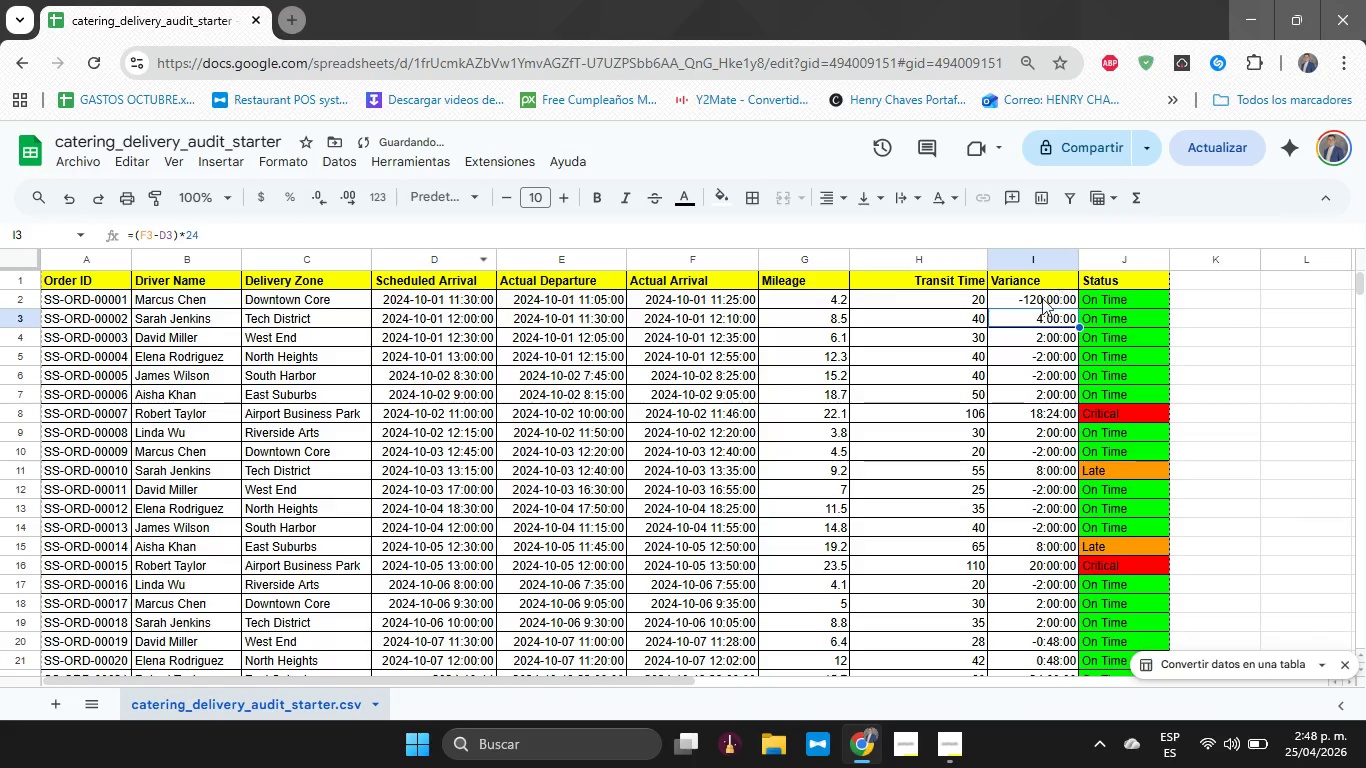 
left_click([1032, 299])
 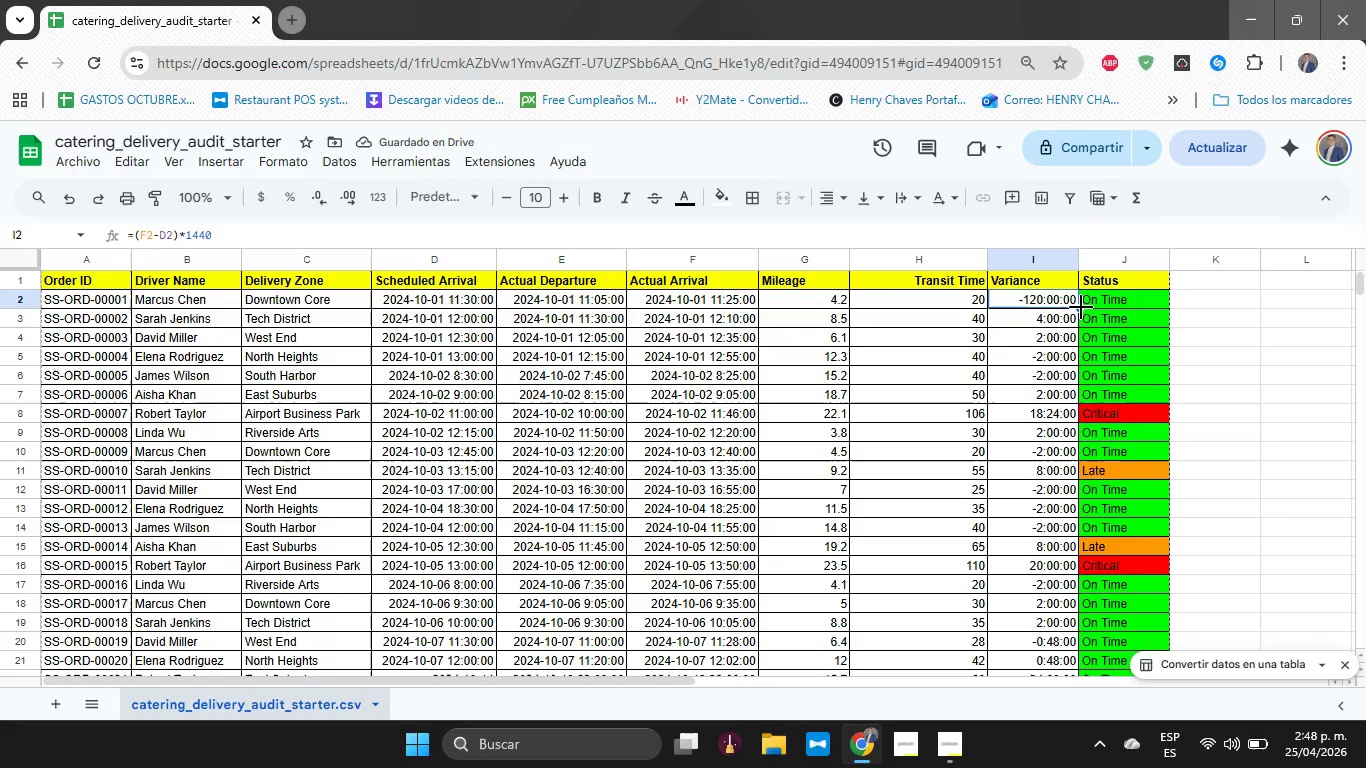 
left_click_drag(start_coordinate=[1081, 307], to_coordinate=[1068, 382])
 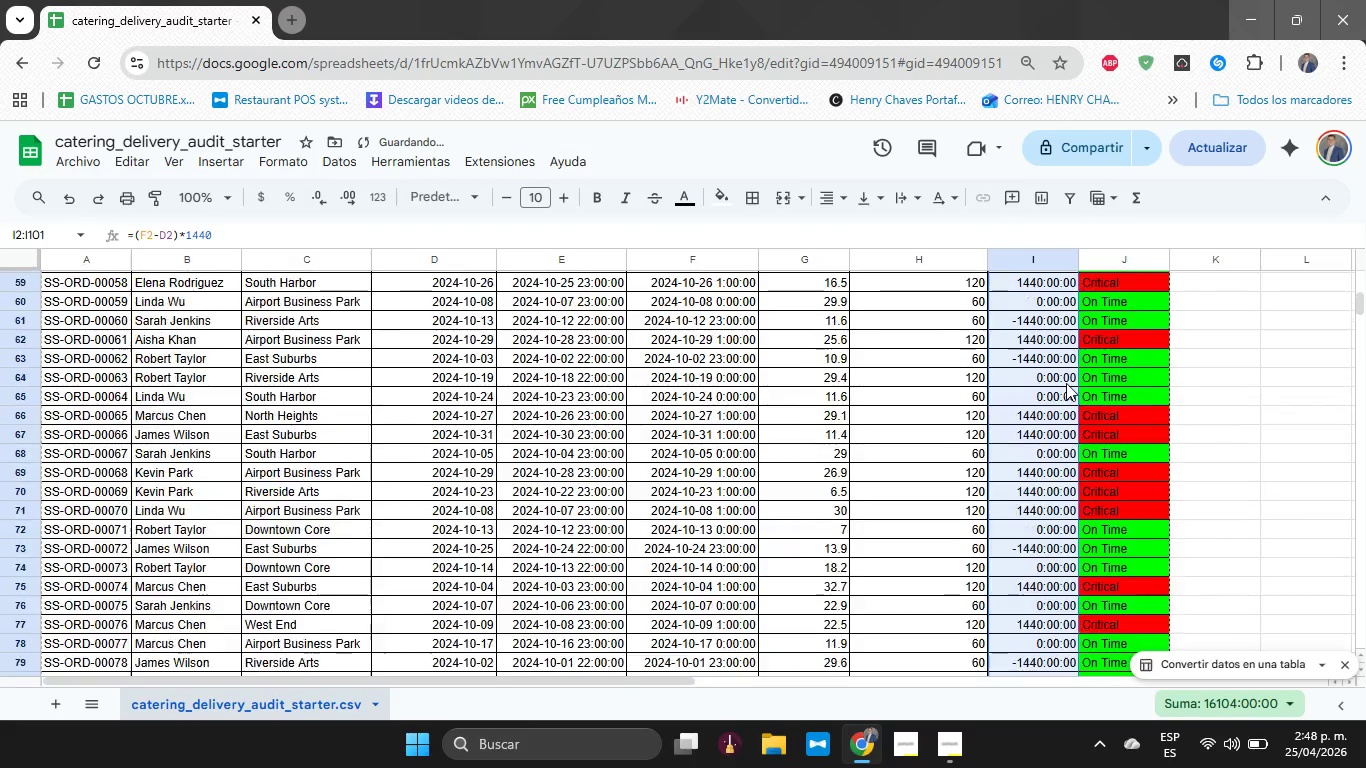 
scroll: coordinate [1076, 380], scroll_direction: down, amount: 18.0
 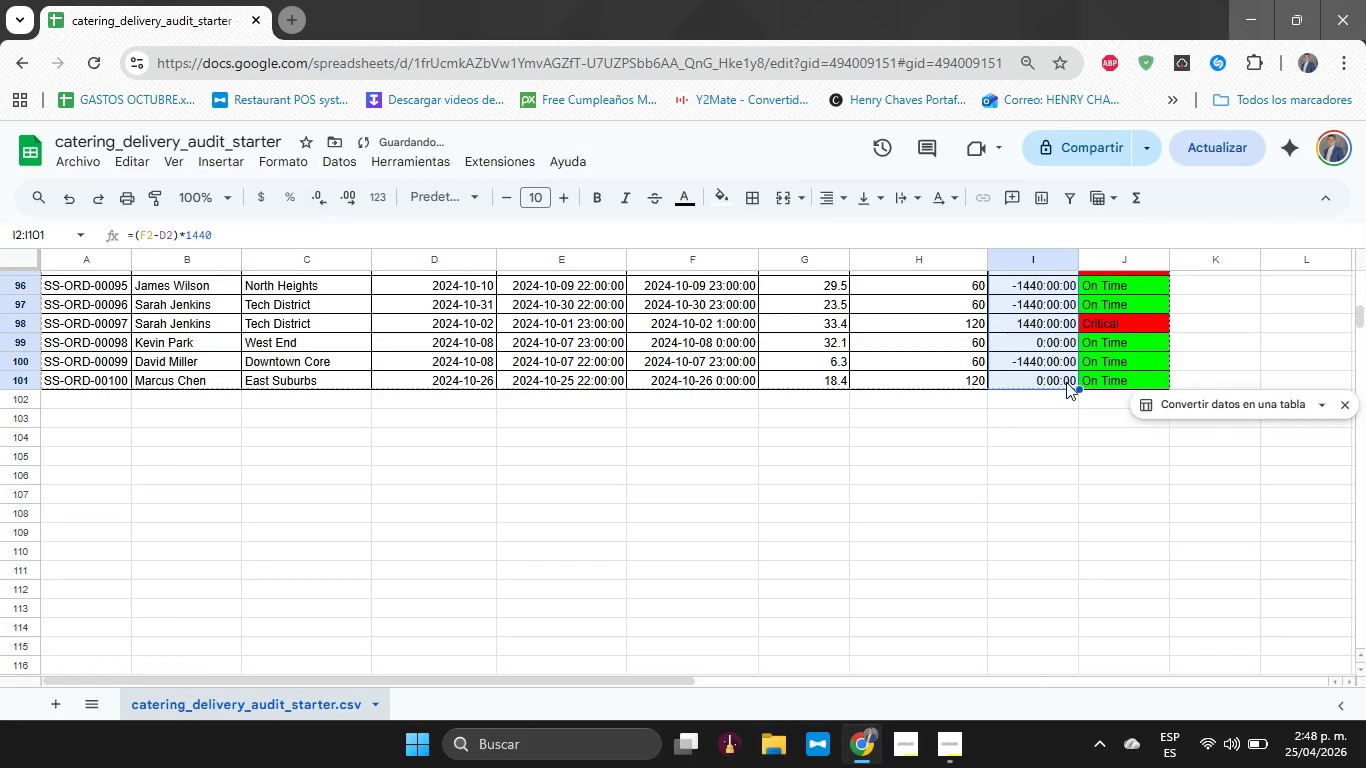 
scroll: coordinate [1064, 383], scroll_direction: up, amount: 21.0
 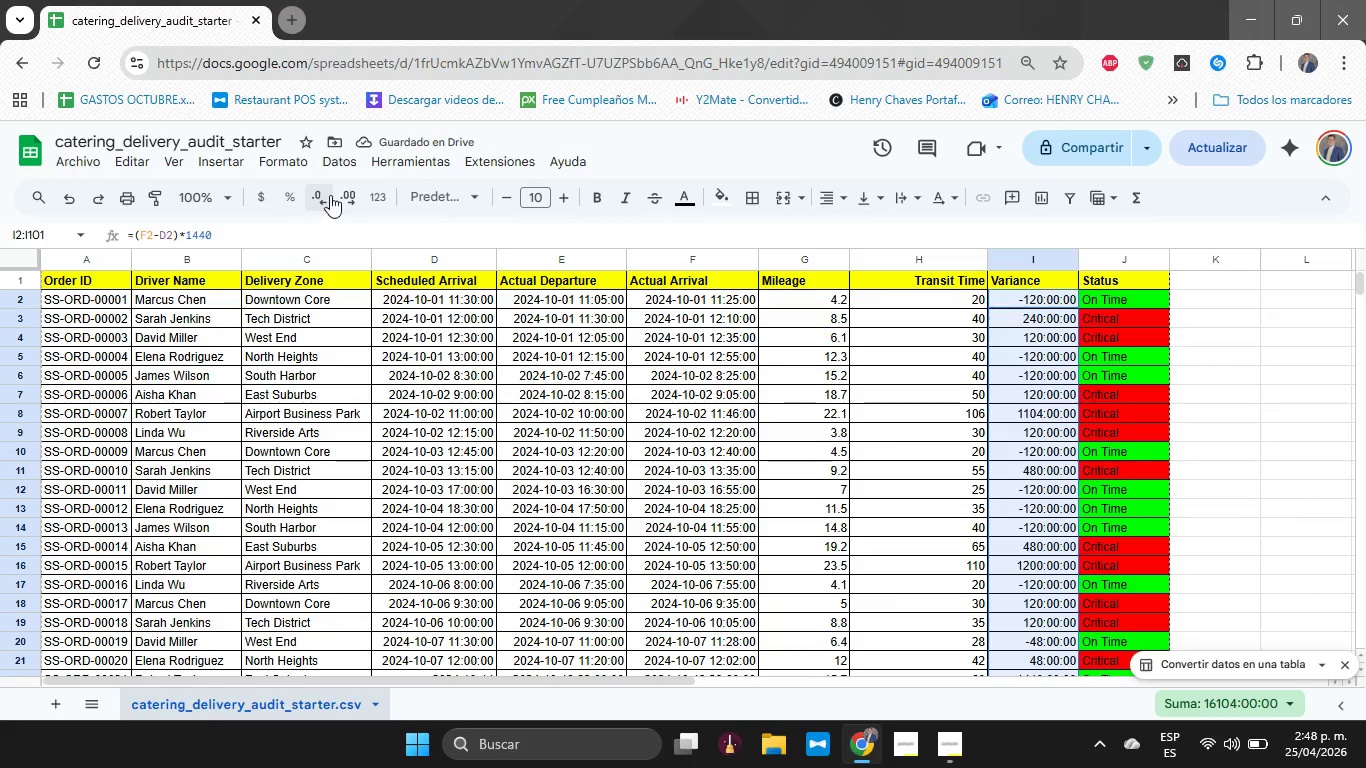 
double_click([330, 195])
 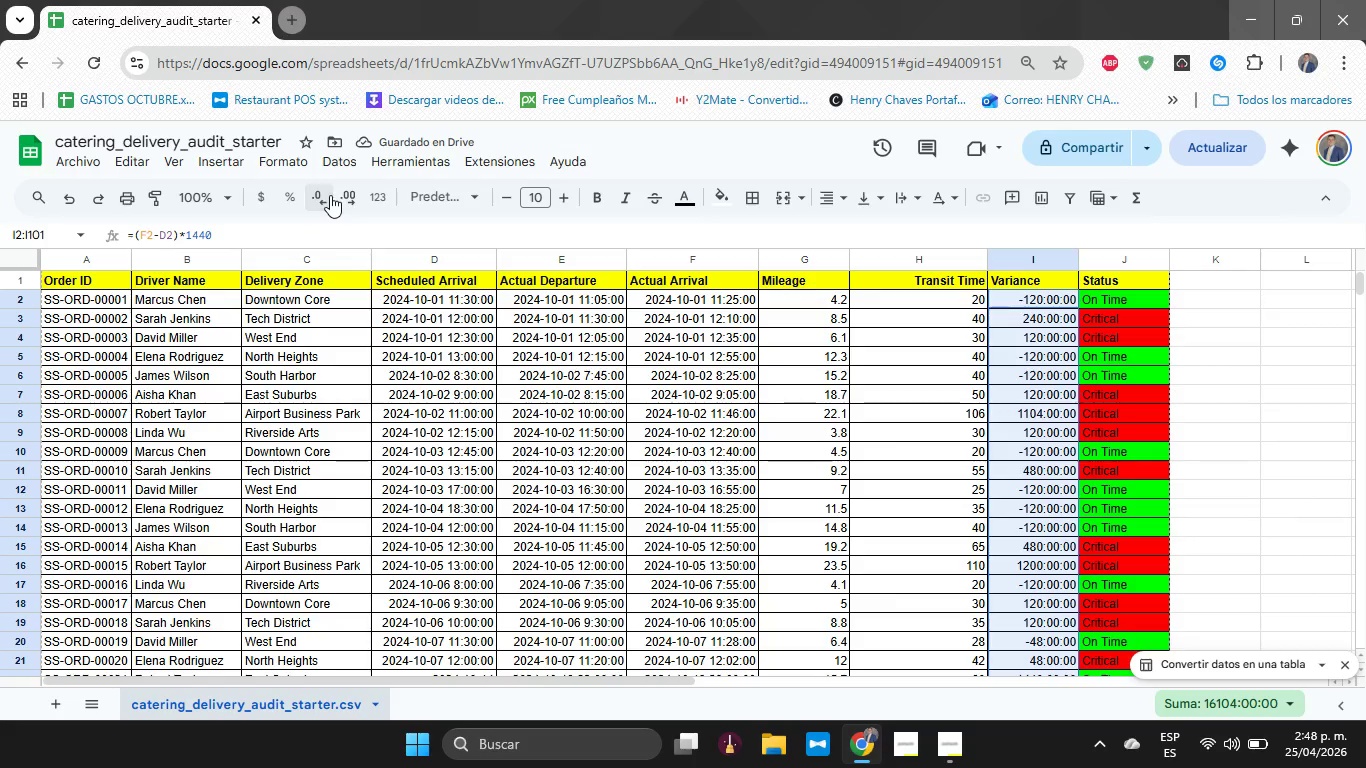 
triple_click([330, 195])
 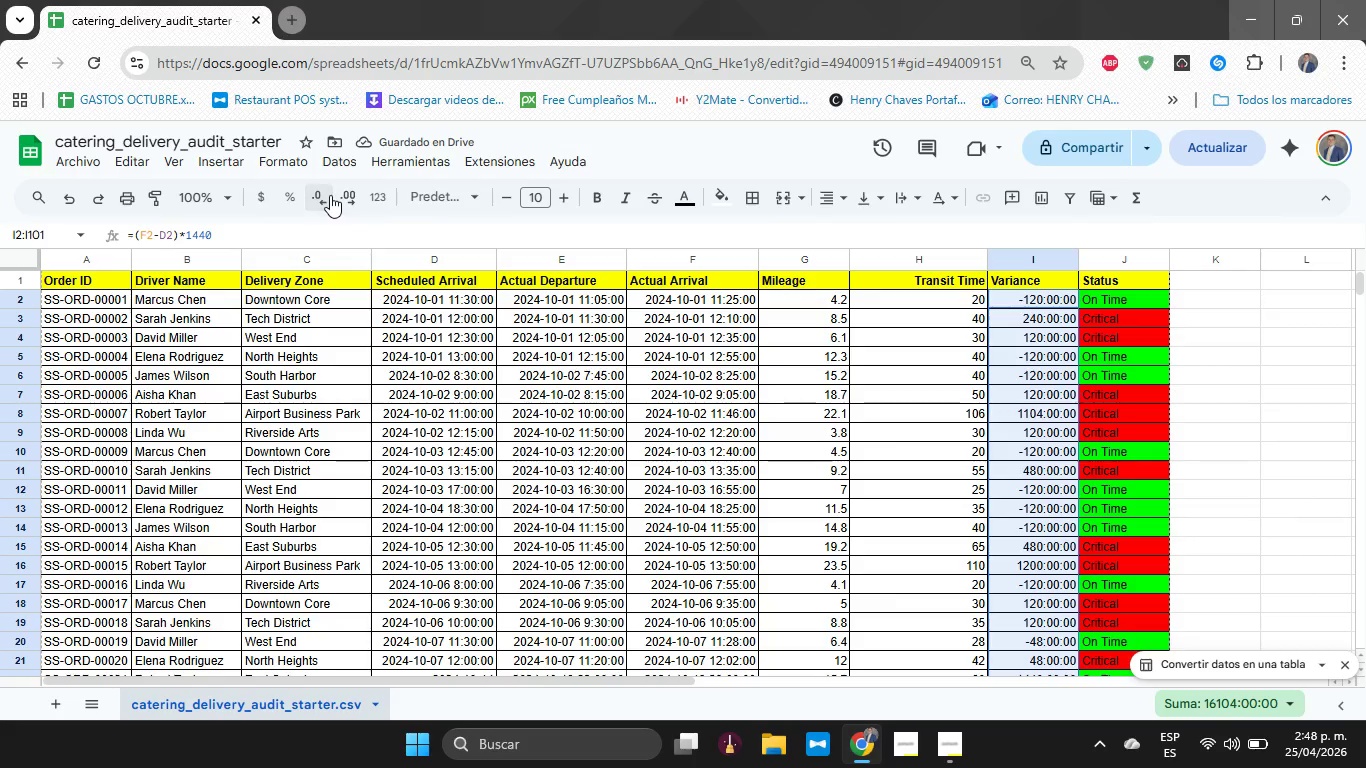 
triple_click([330, 195])
 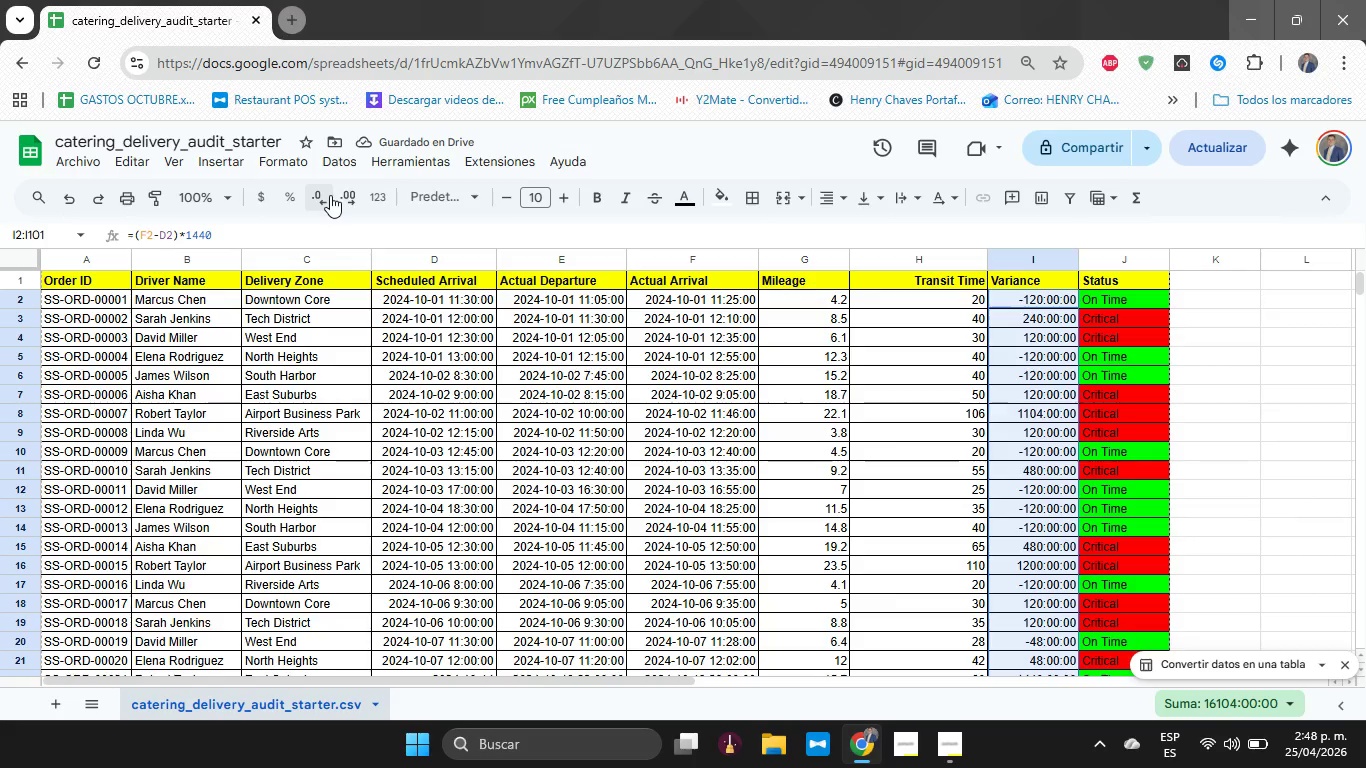 
triple_click([330, 195])
 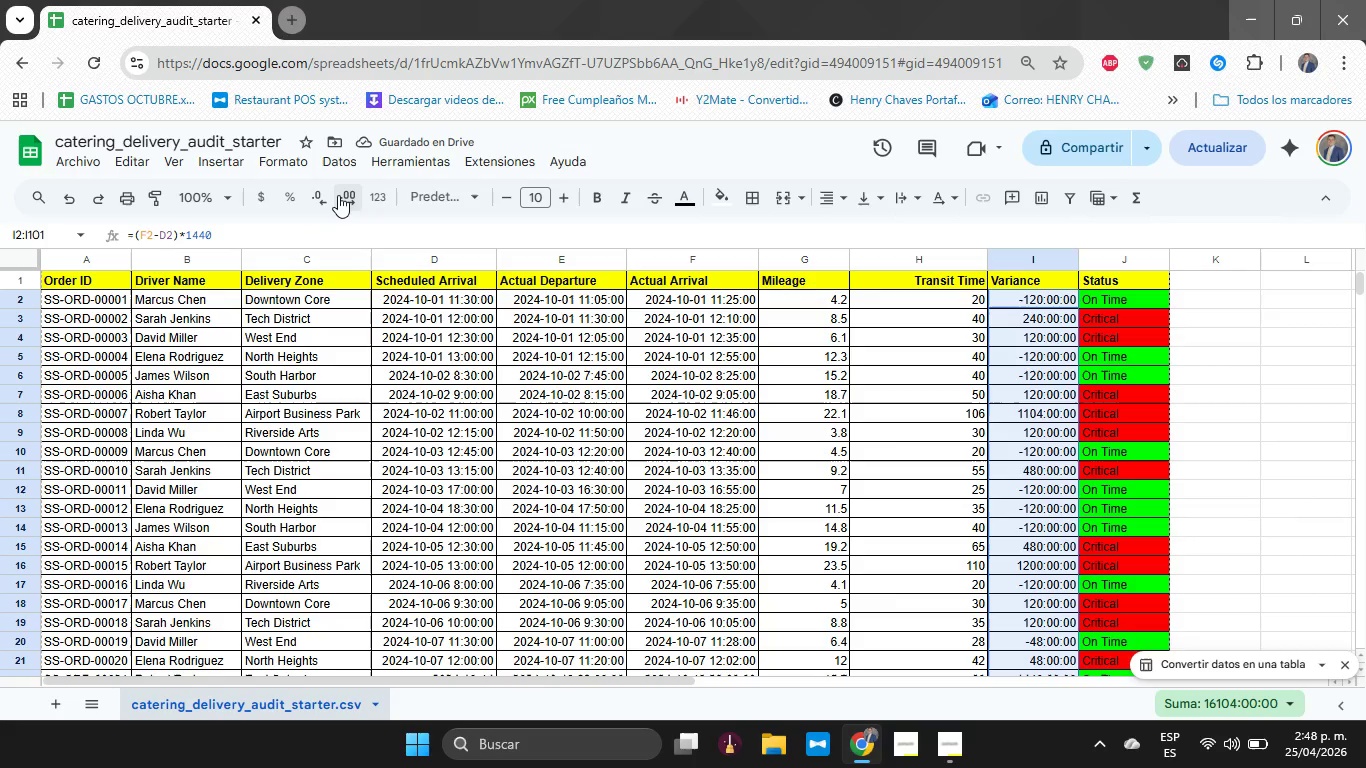 
triple_click([338, 195])
 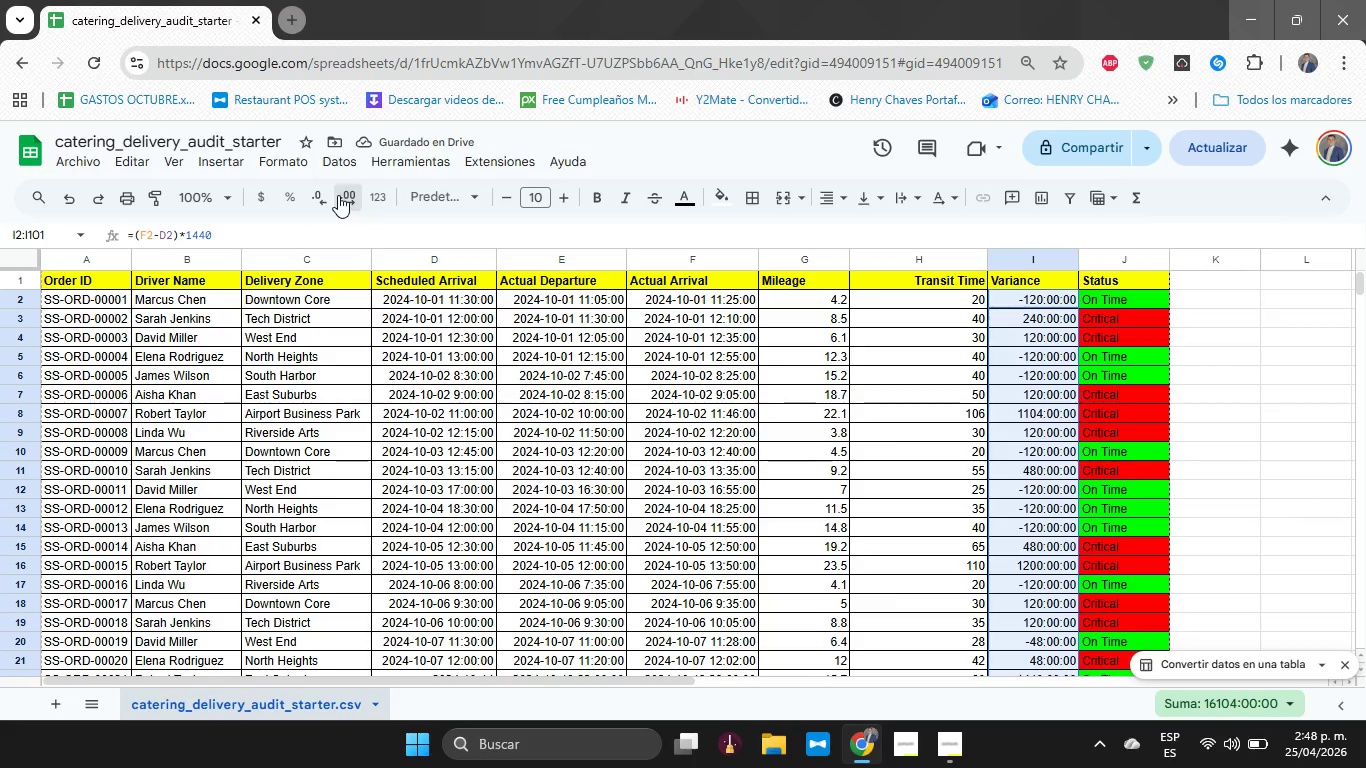 
triple_click([338, 195])
 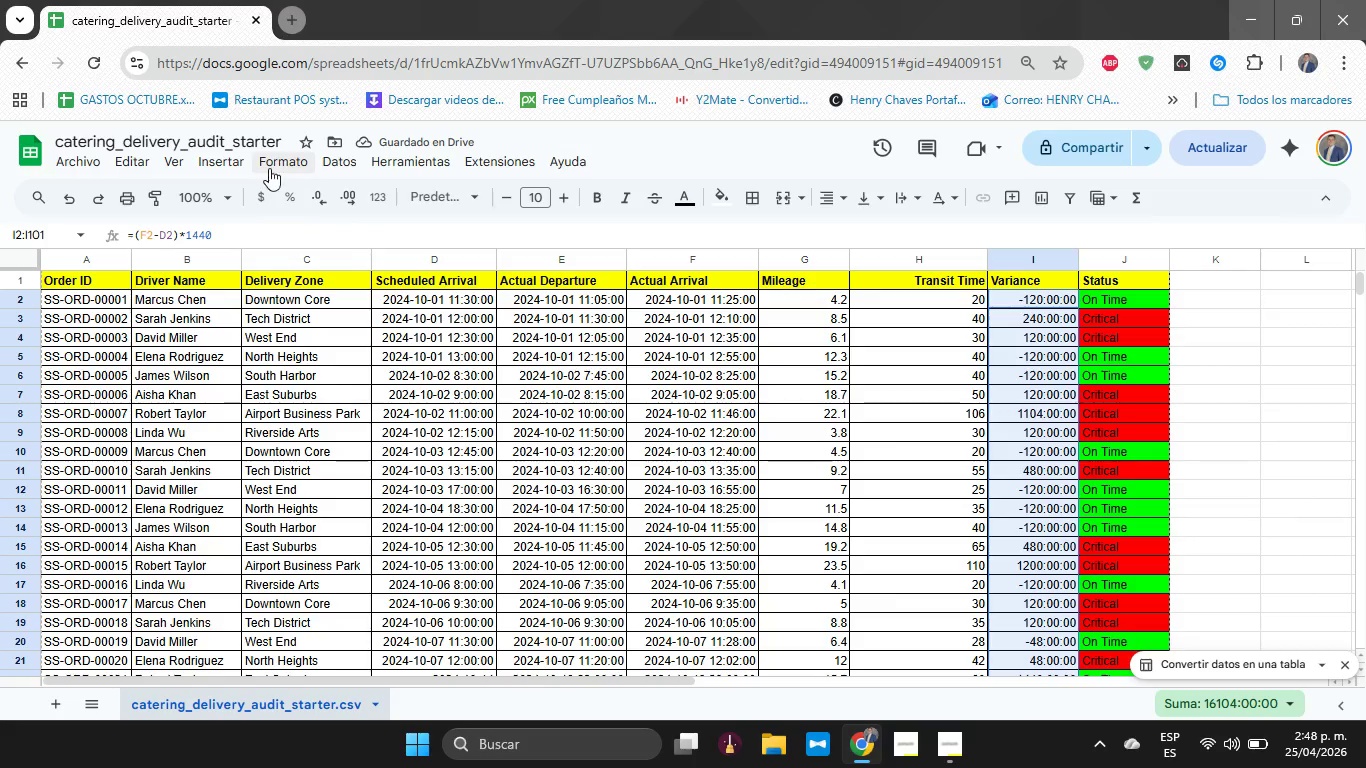 
left_click([275, 168])
 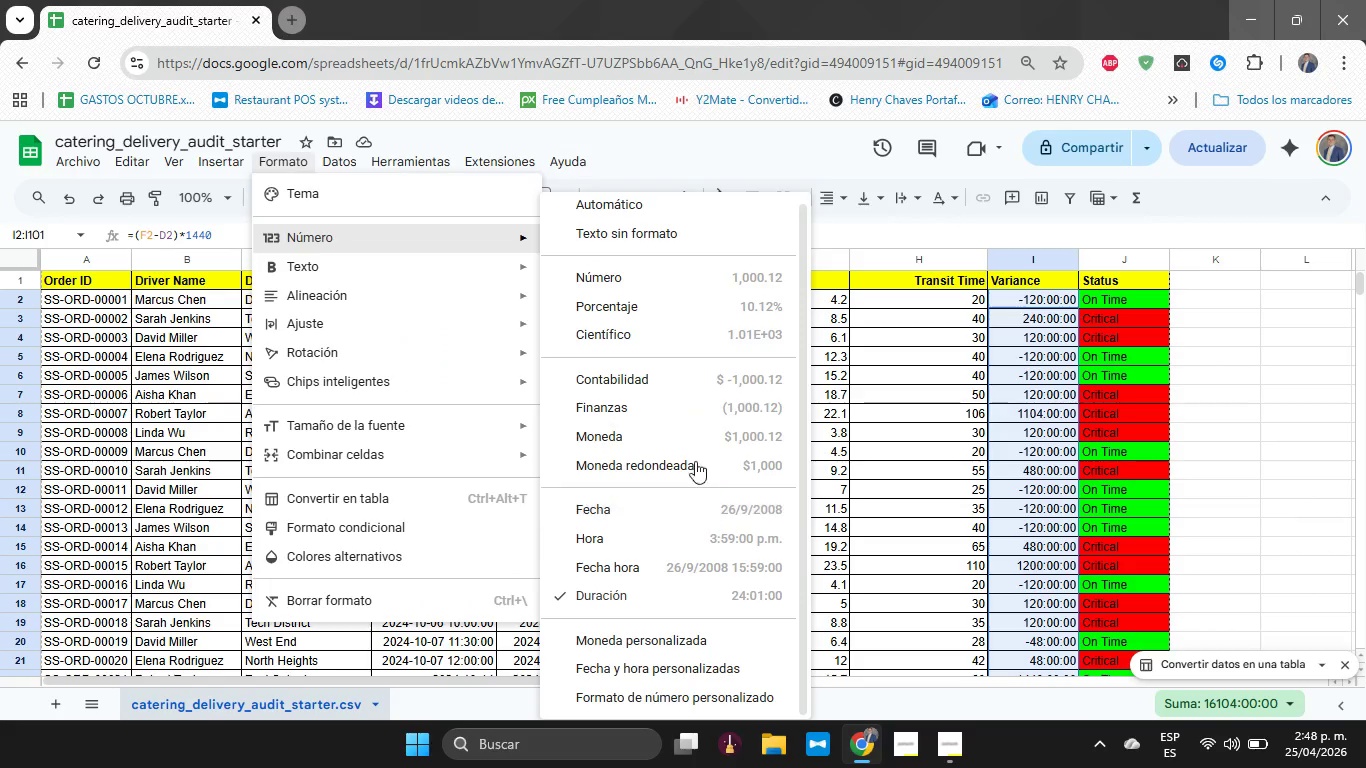 
left_click([657, 283])
 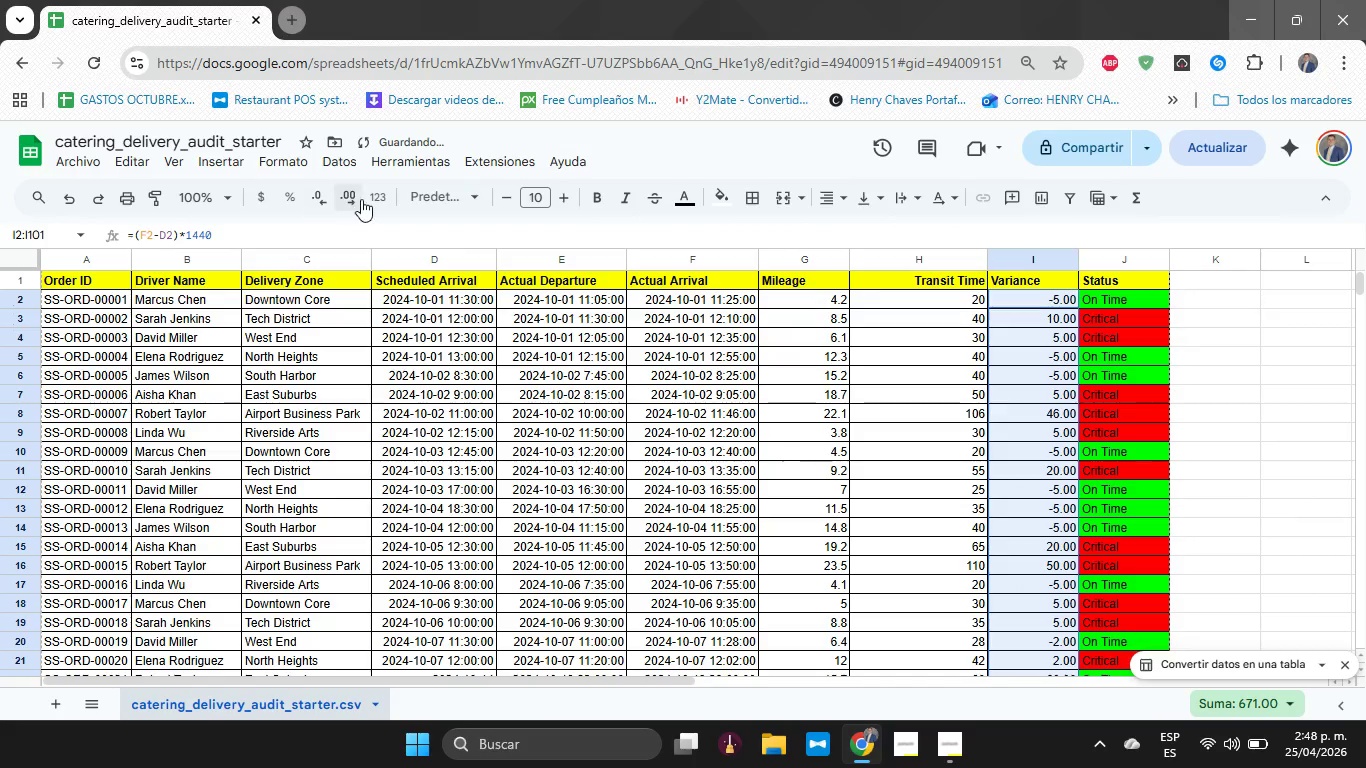 
double_click([361, 199])
 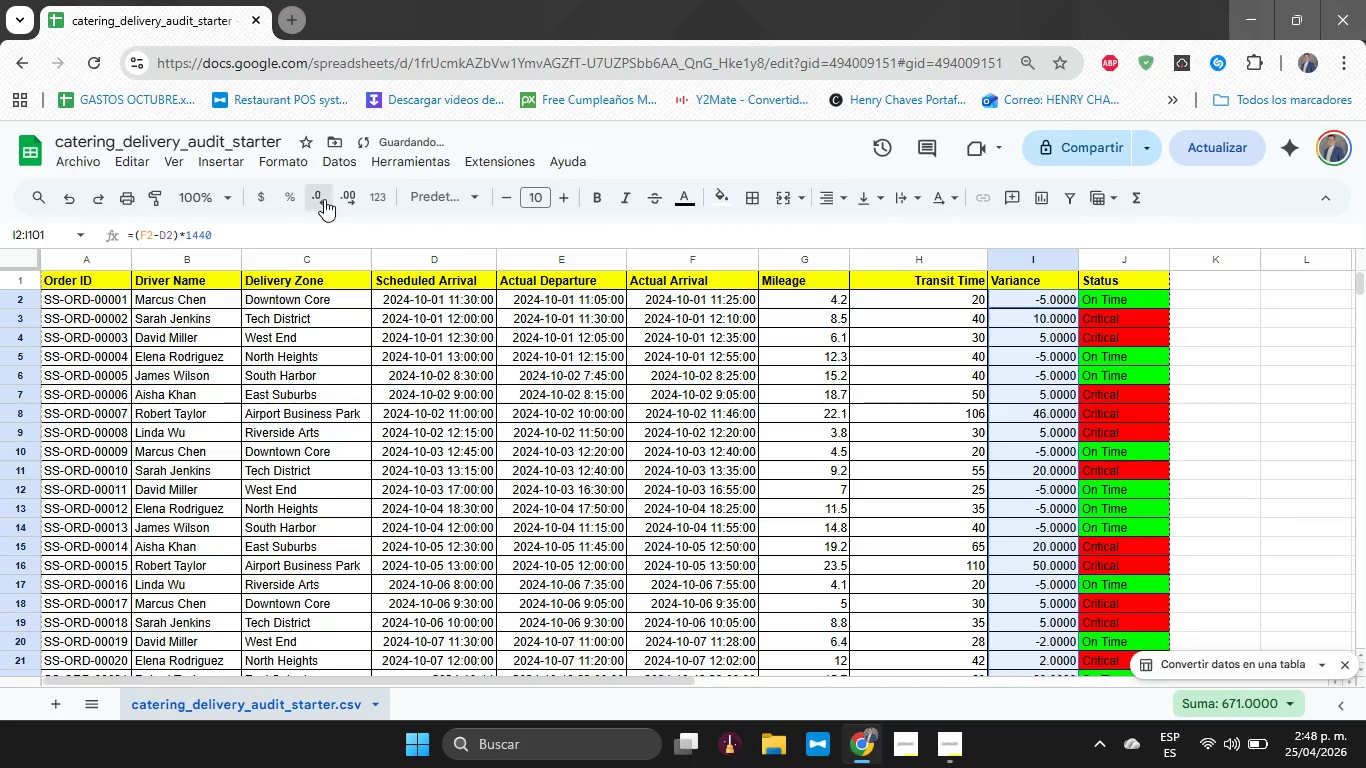 
double_click([324, 199])
 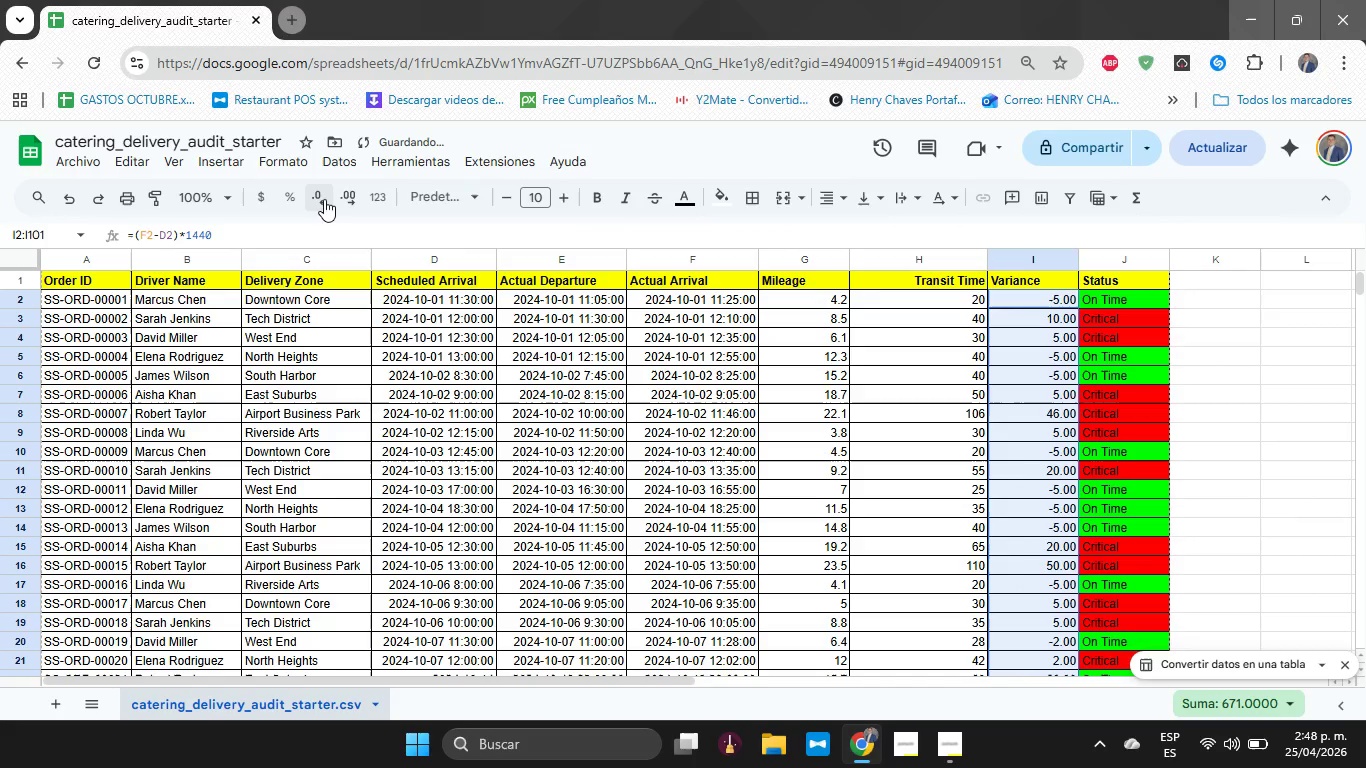 
triple_click([324, 199])
 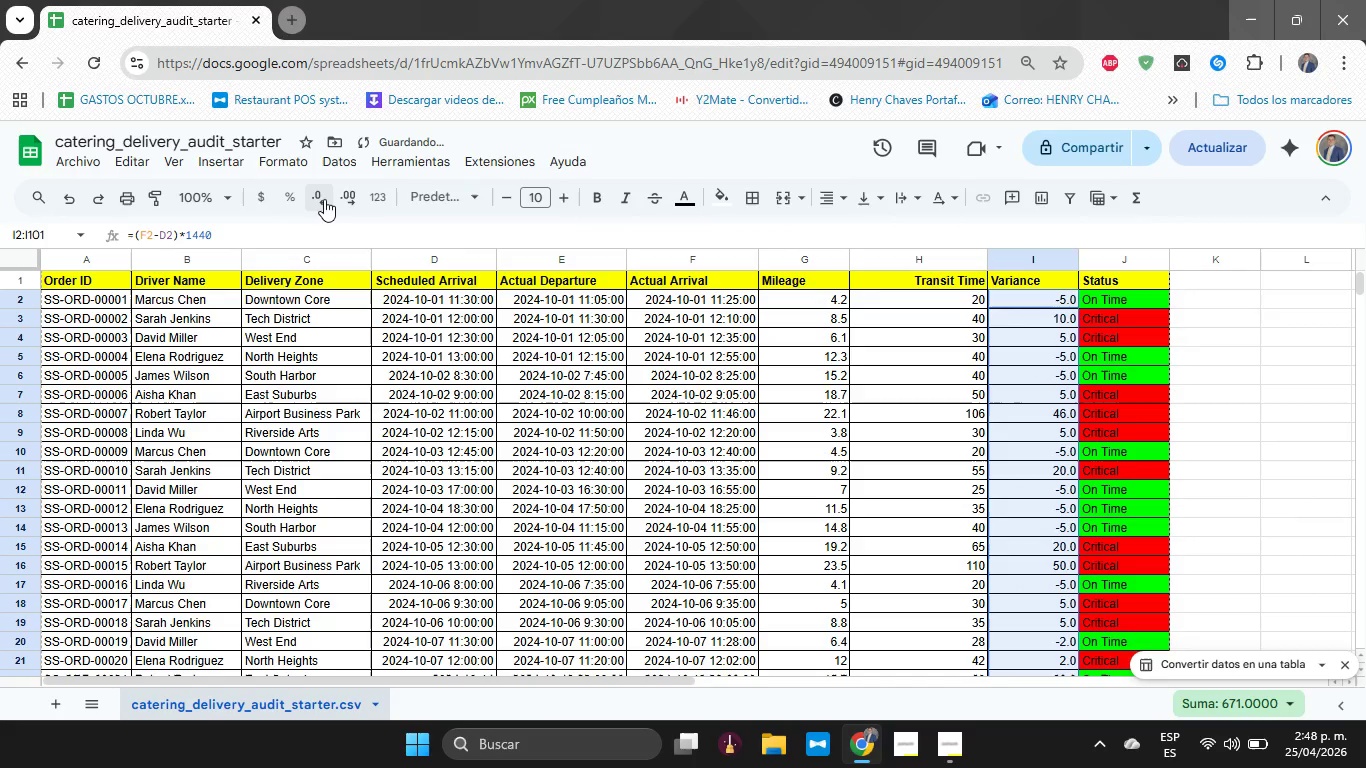 
triple_click([324, 199])
 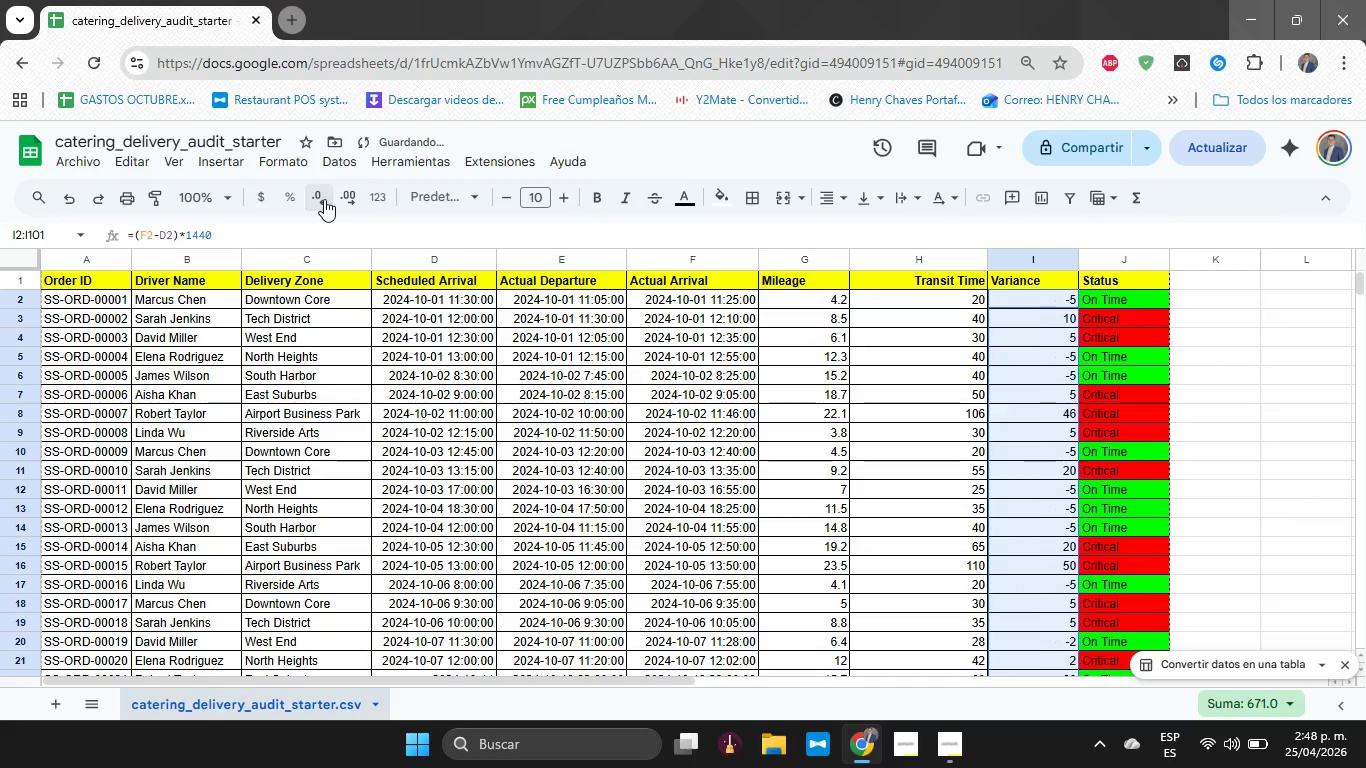 
triple_click([324, 199])
 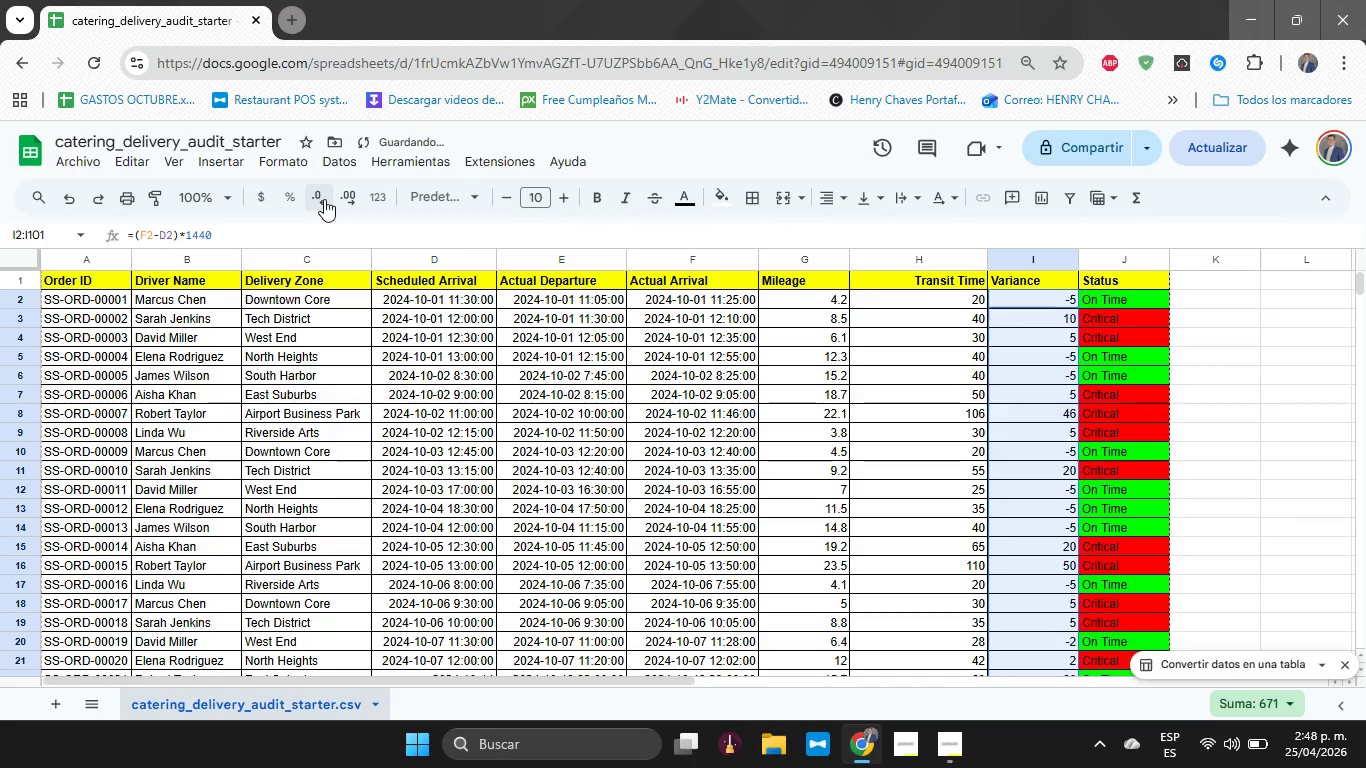 
triple_click([324, 199])
 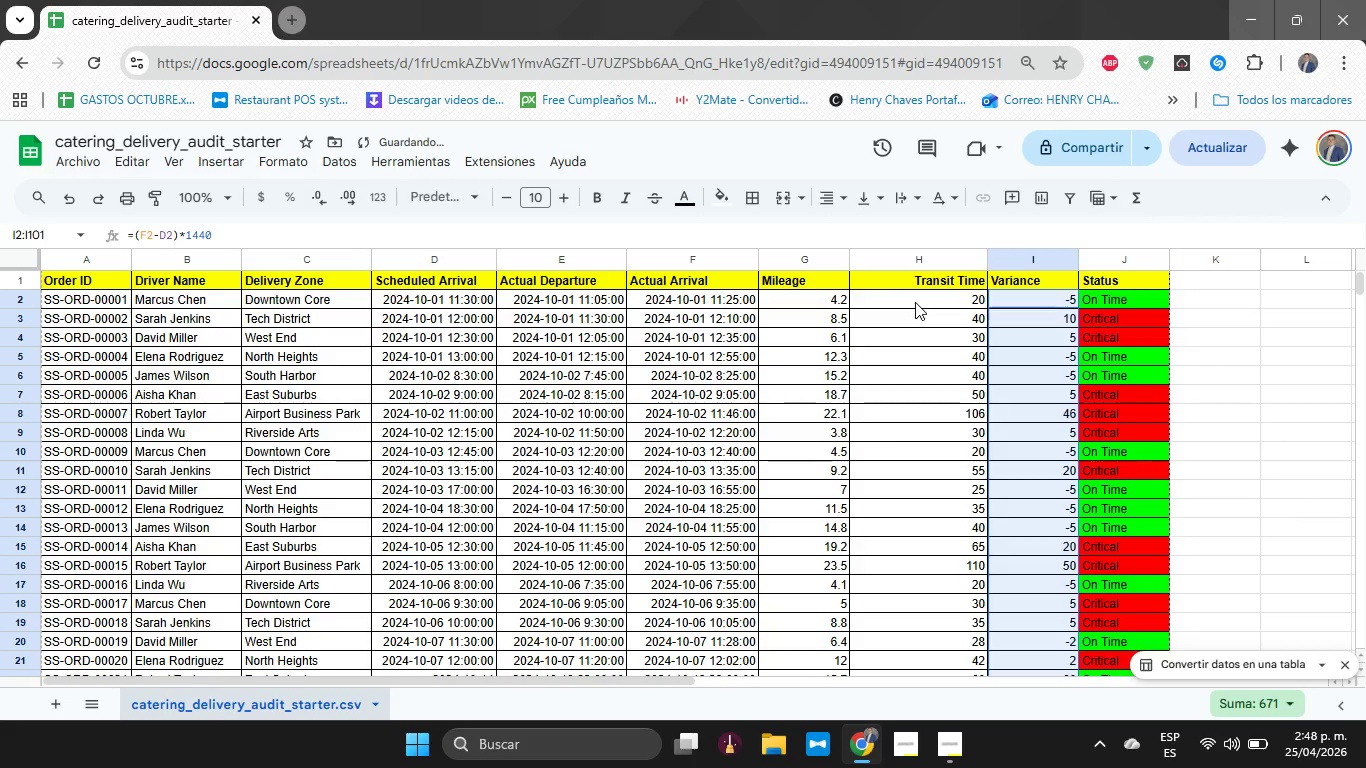 
left_click([915, 302])
 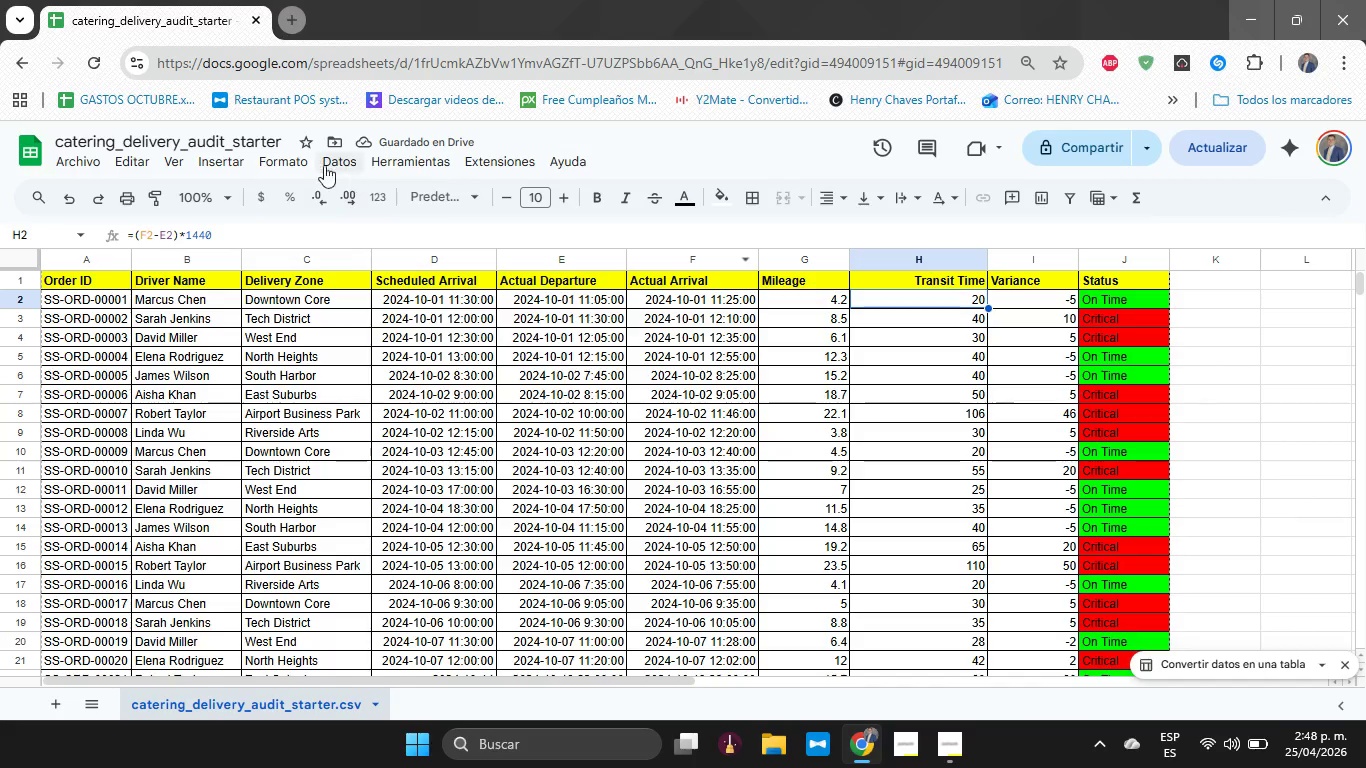 
left_click_drag(start_coordinate=[279, 169], to_coordinate=[280, 174])
 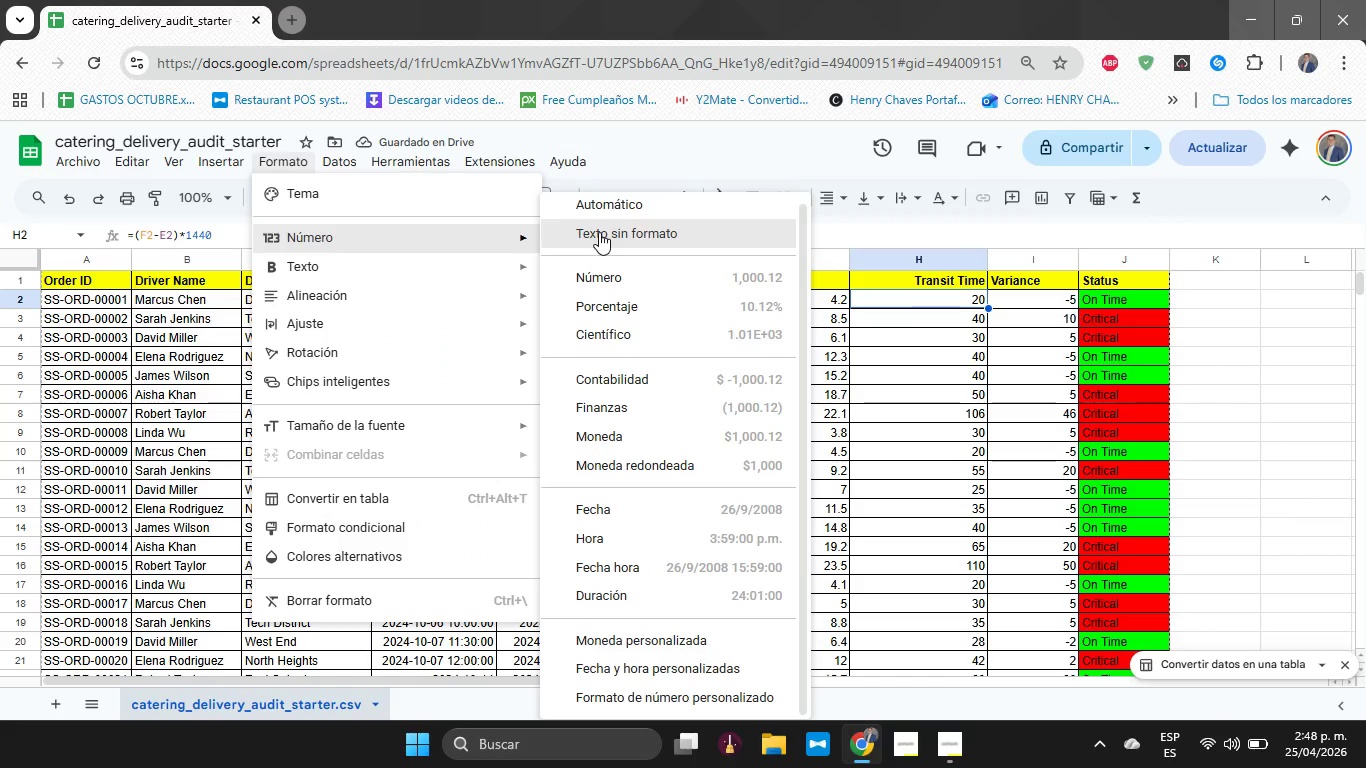 
left_click([486, 228])
 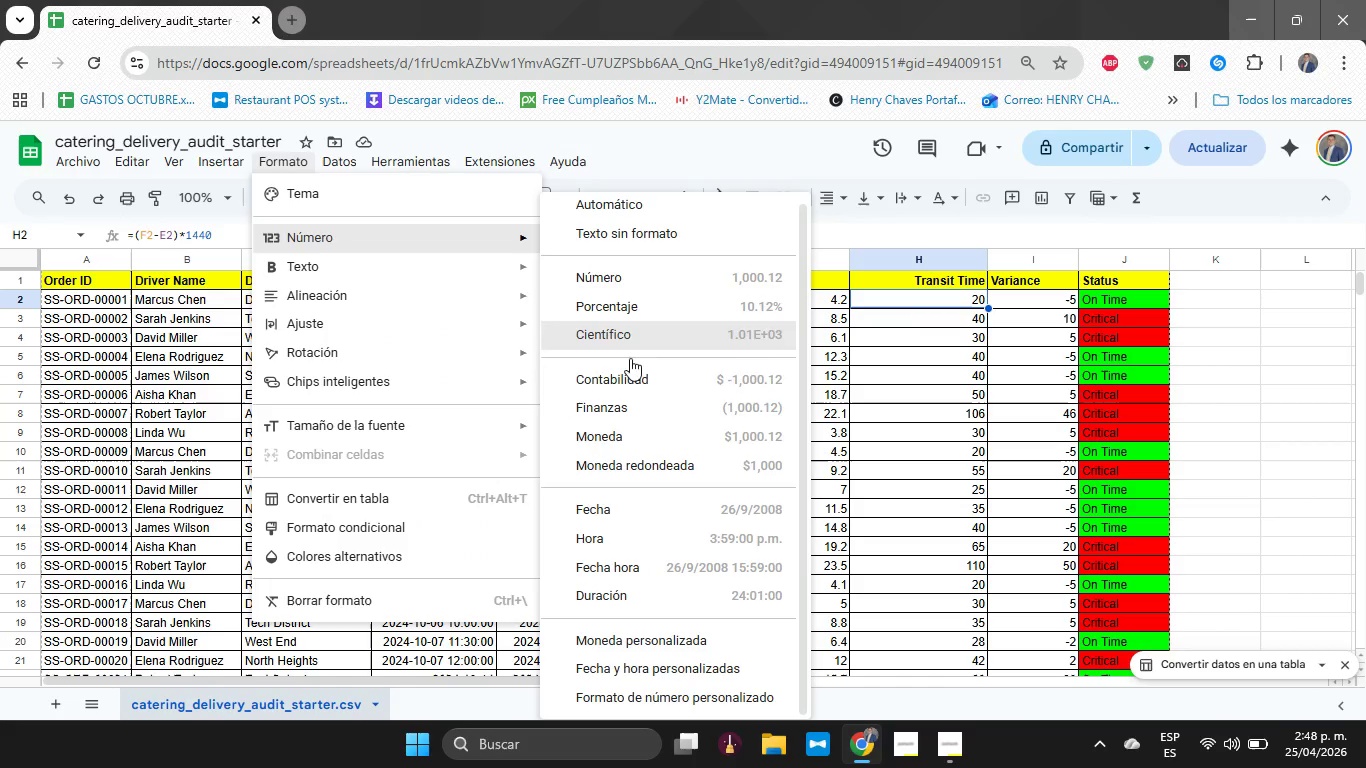 
scroll: coordinate [635, 383], scroll_direction: none, amount: 0.0
 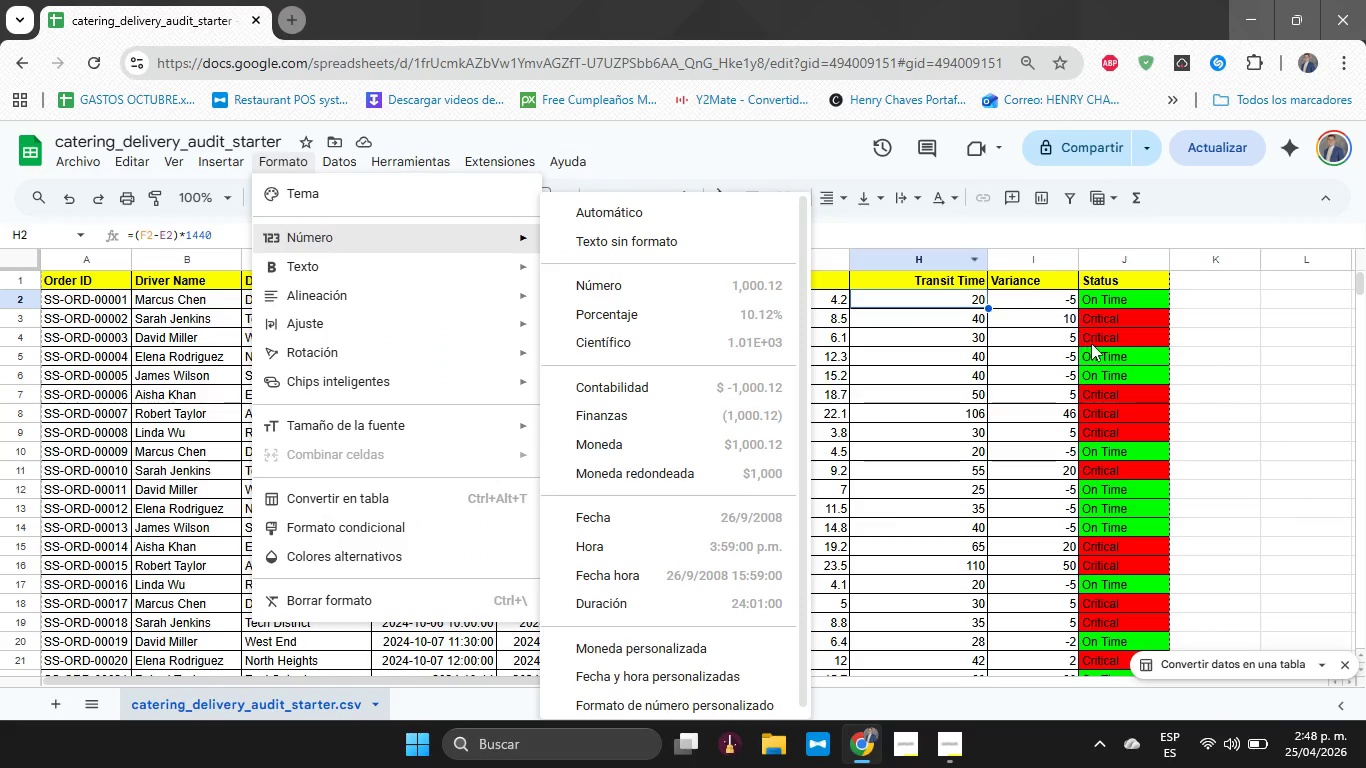 
left_click([1035, 303])
 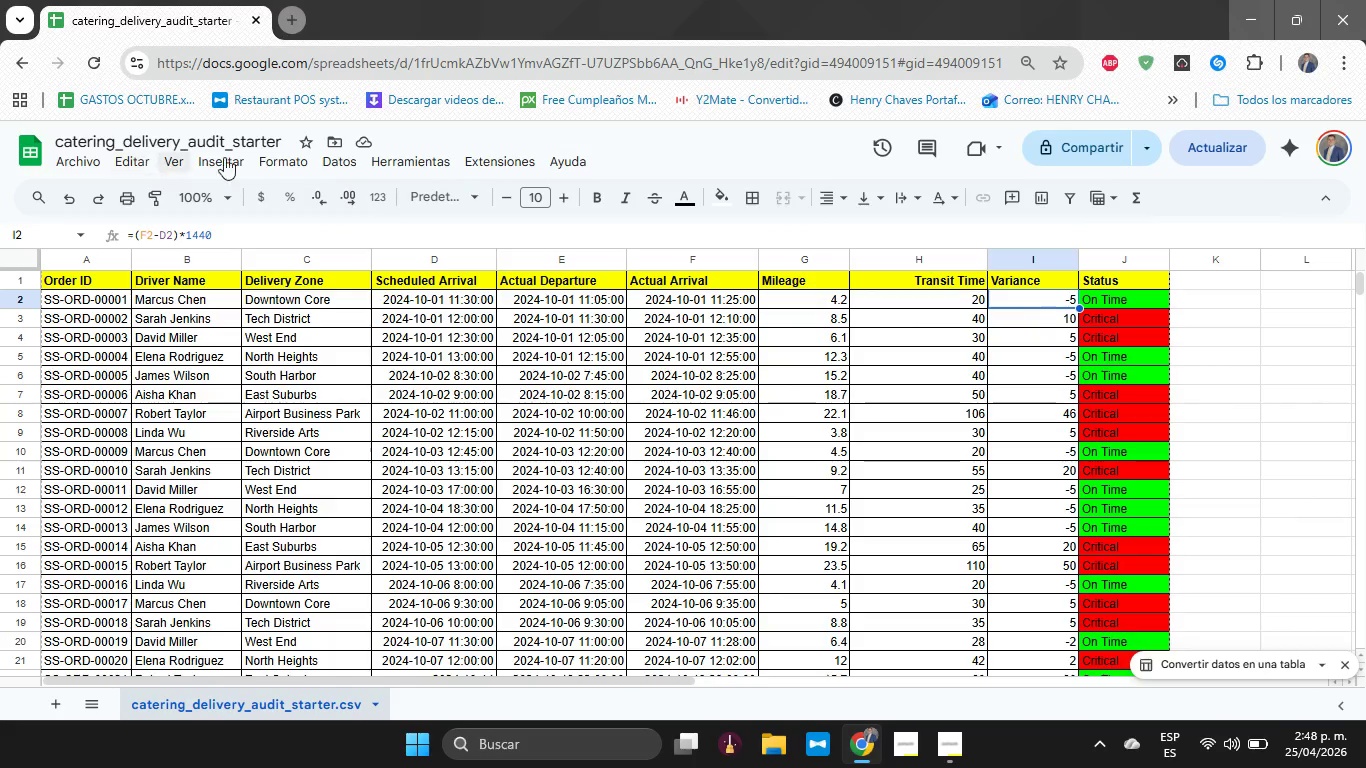 
left_click([263, 157])
 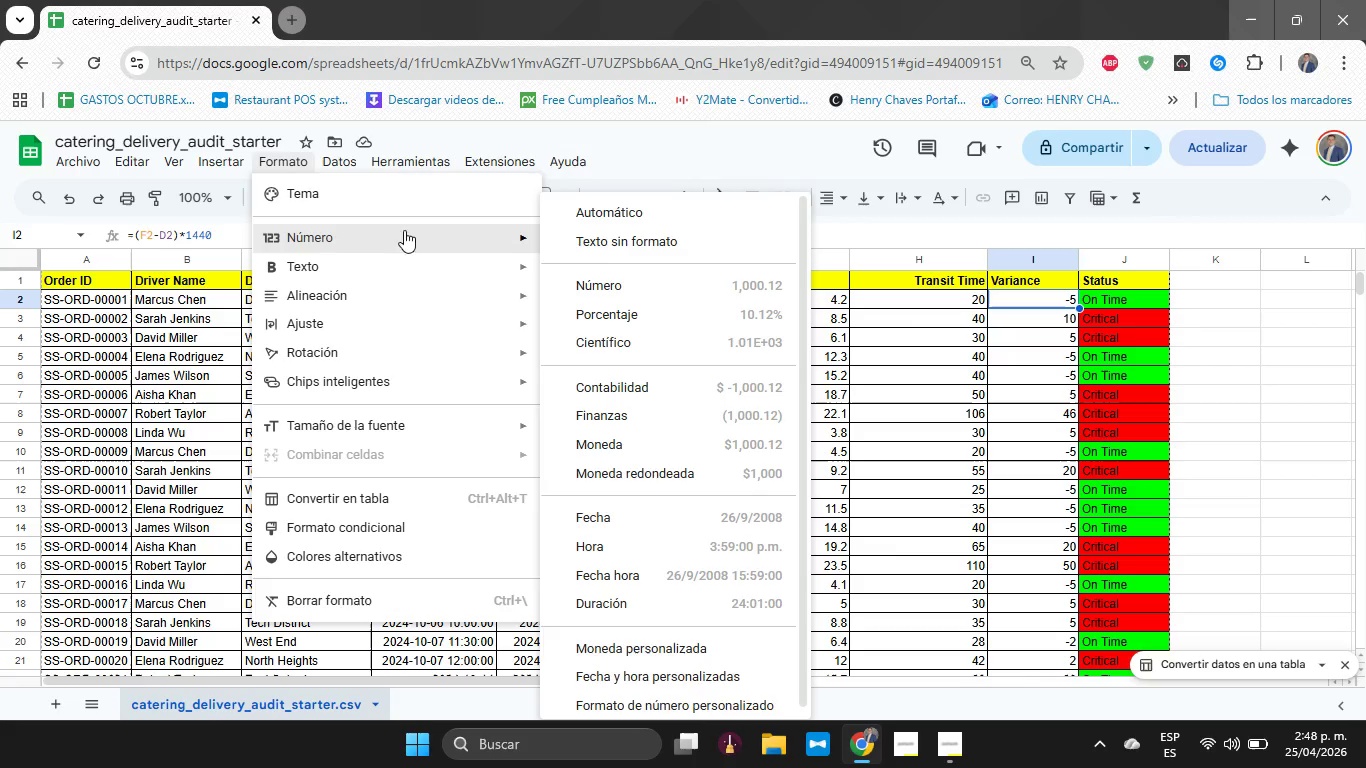 
scroll: coordinate [622, 281], scroll_direction: down, amount: 2.0
 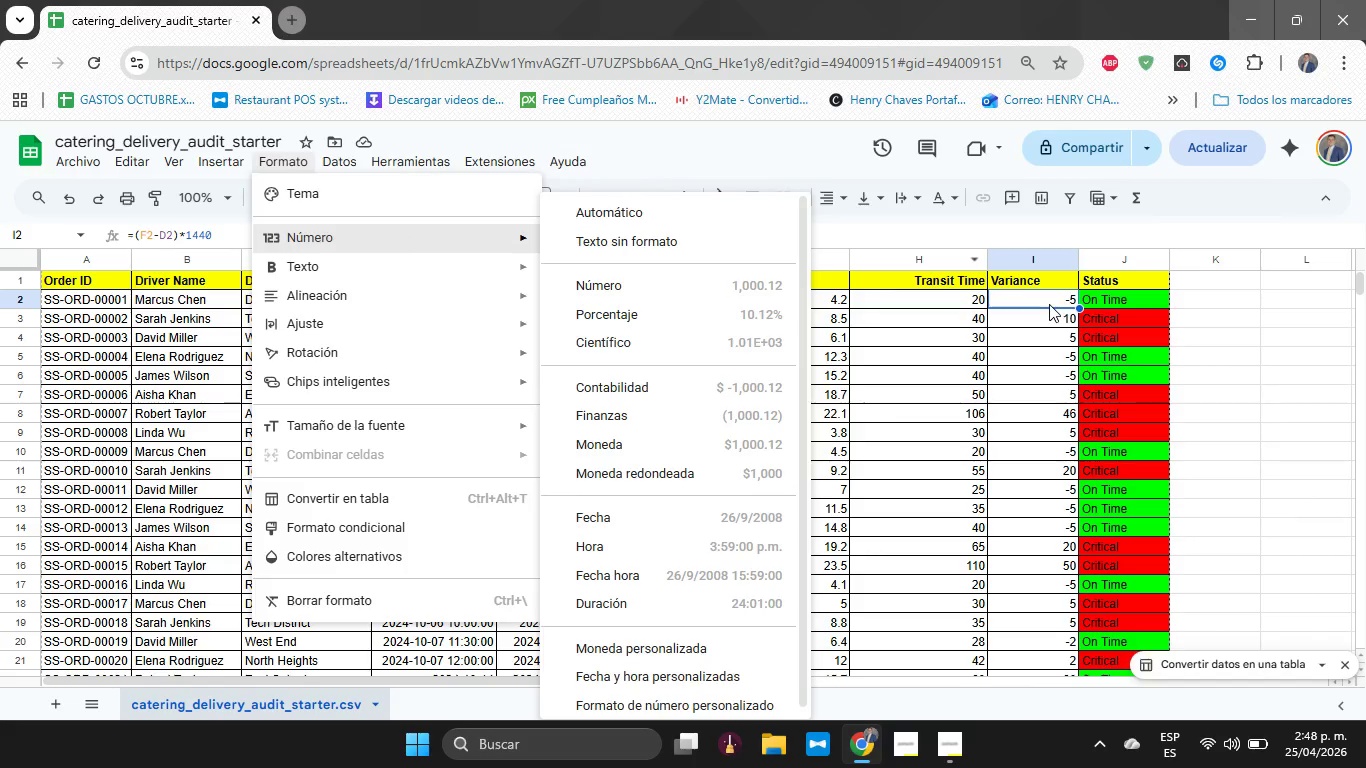 
left_click([1049, 304])
 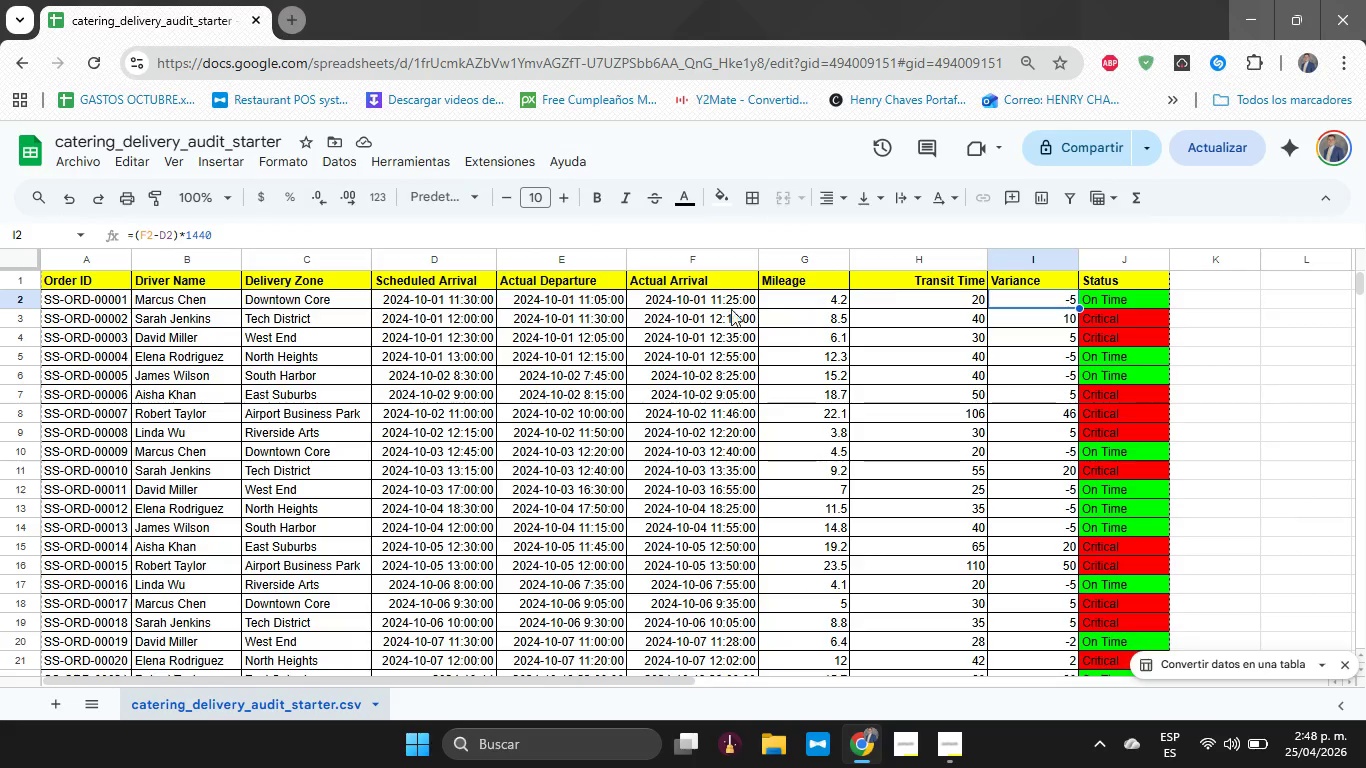 
left_click([626, 301])
 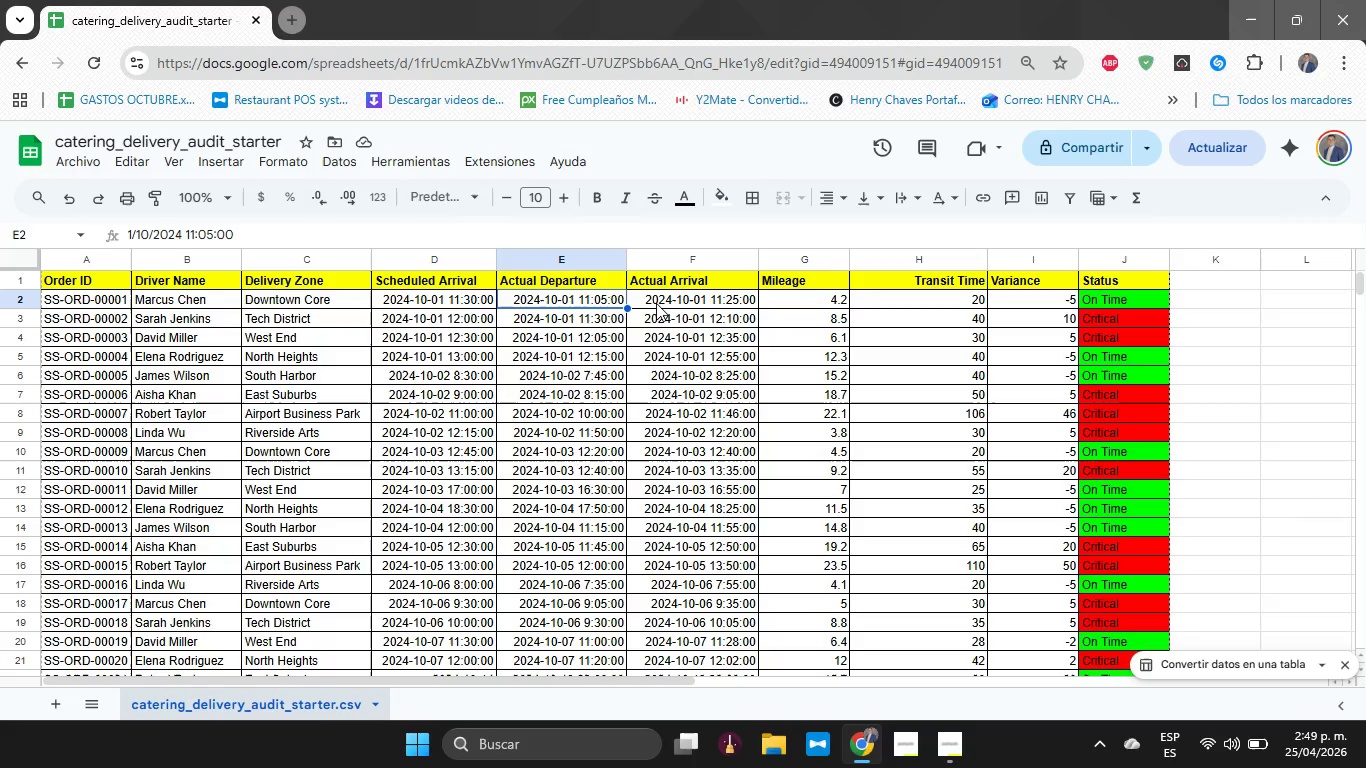 
wait(26.66)
 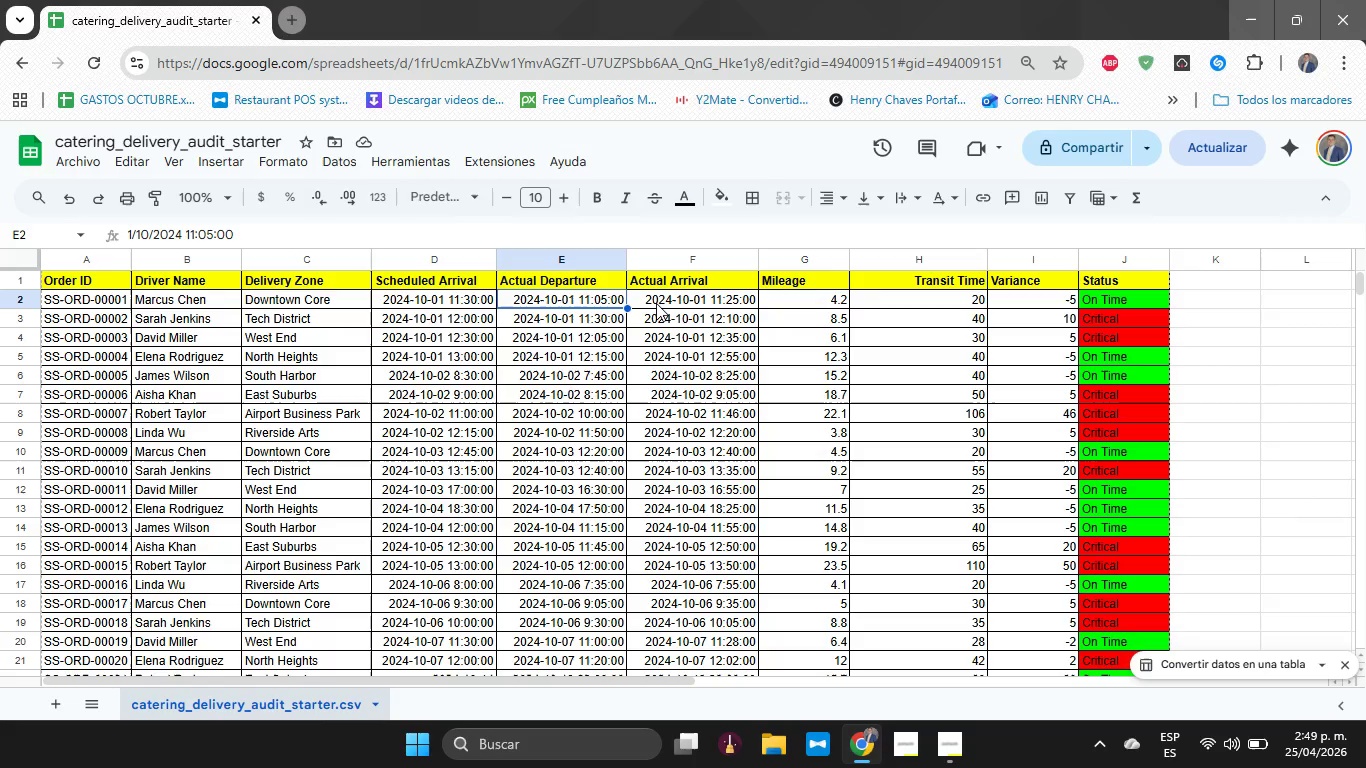 
left_click([1152, 303])
 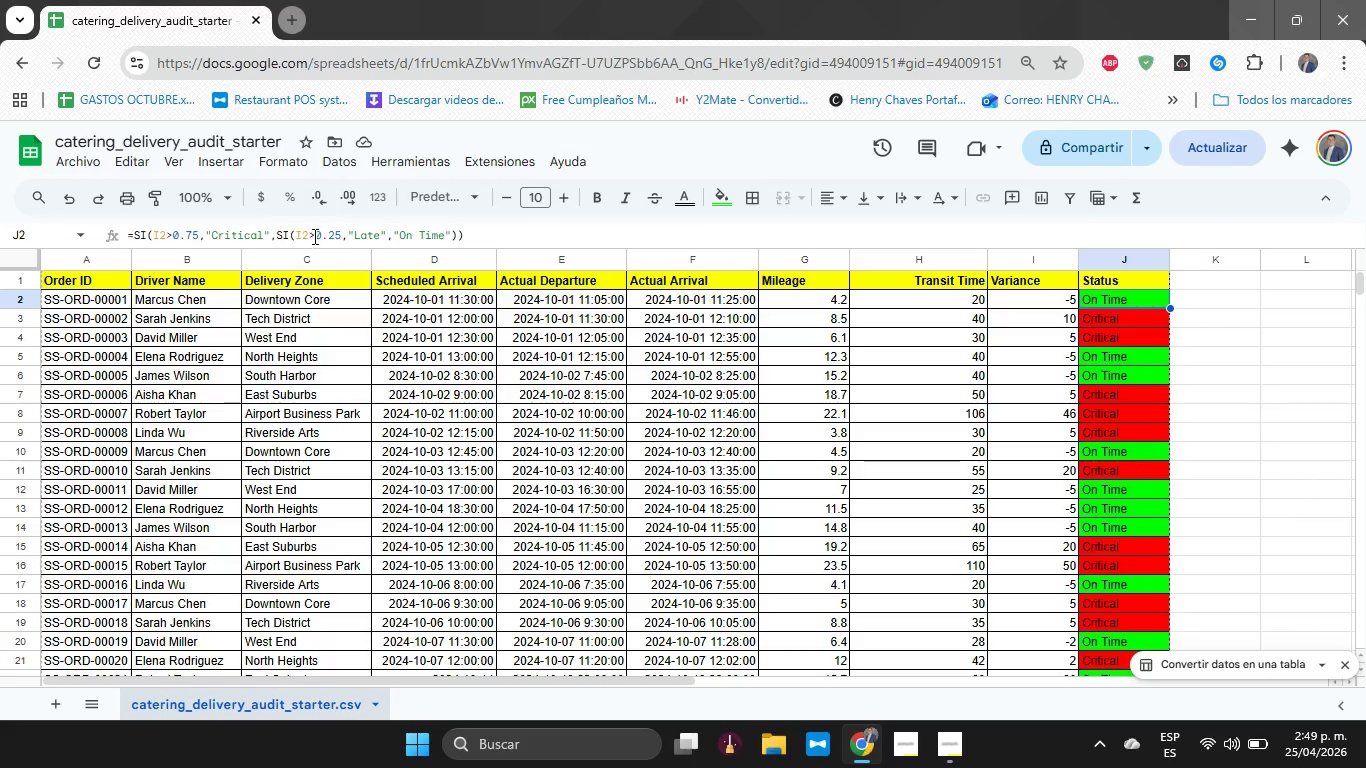 
wait(41.12)
 